 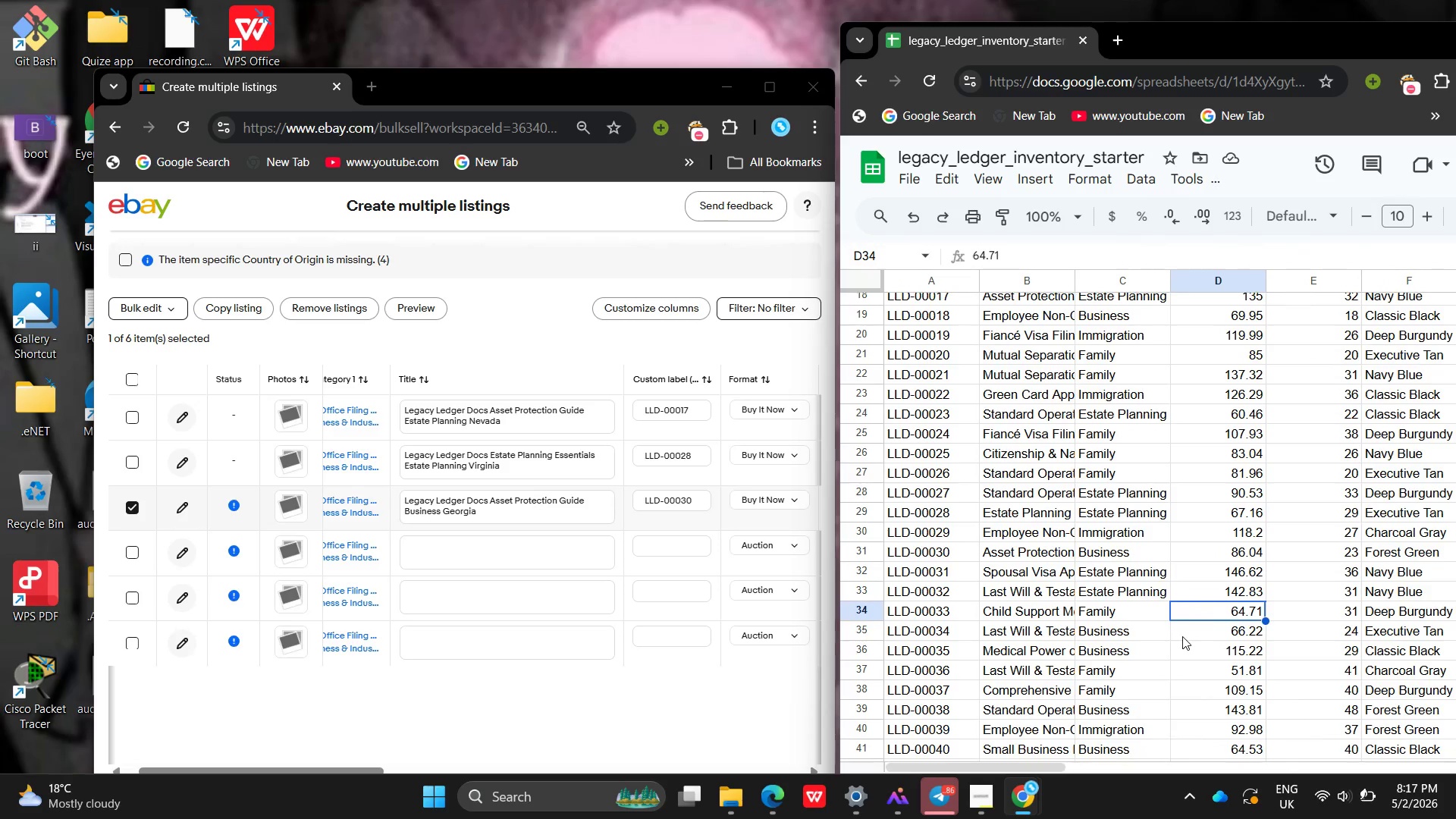 
left_click([1182, 636])
 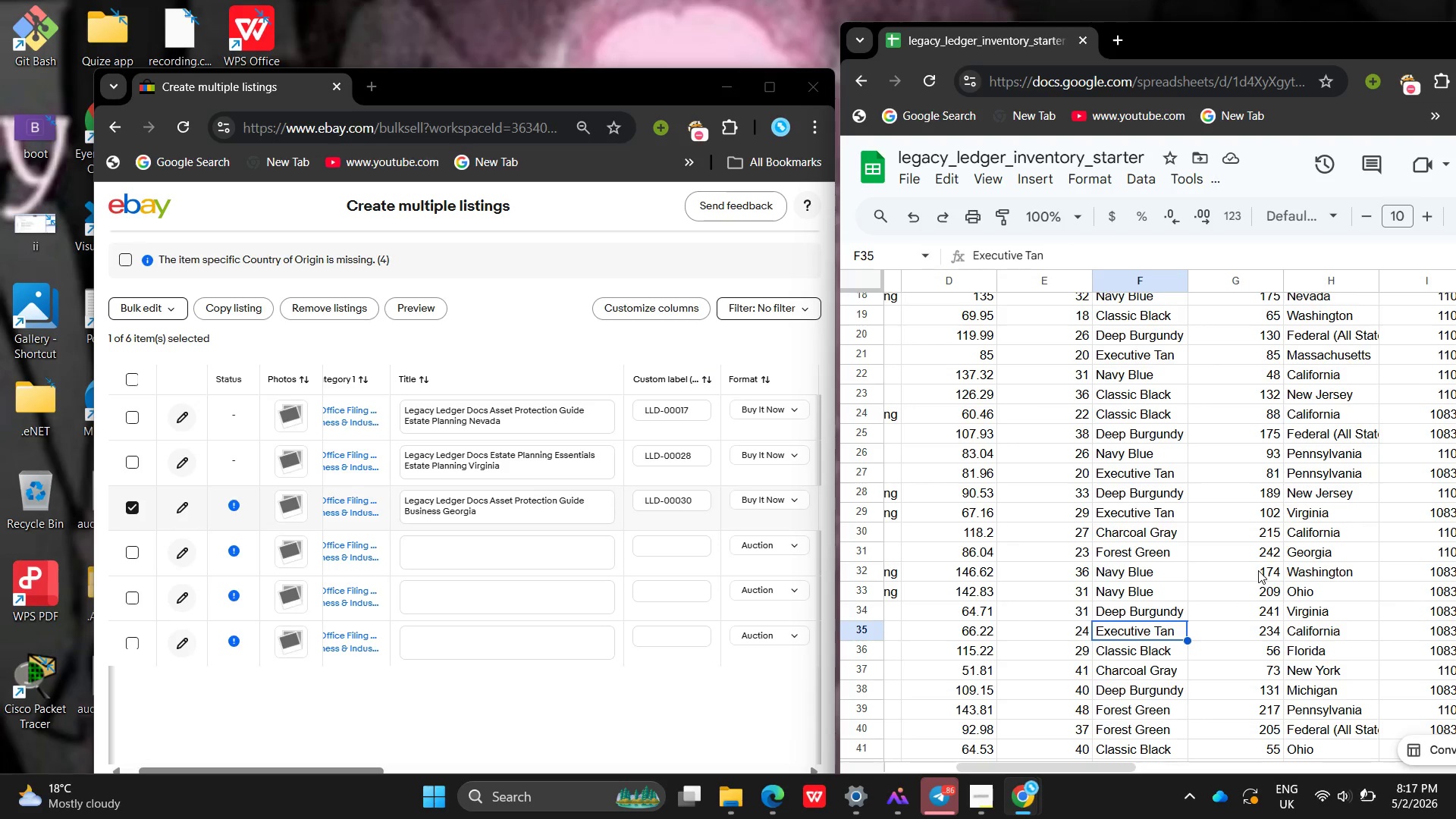 
wait(7.94)
 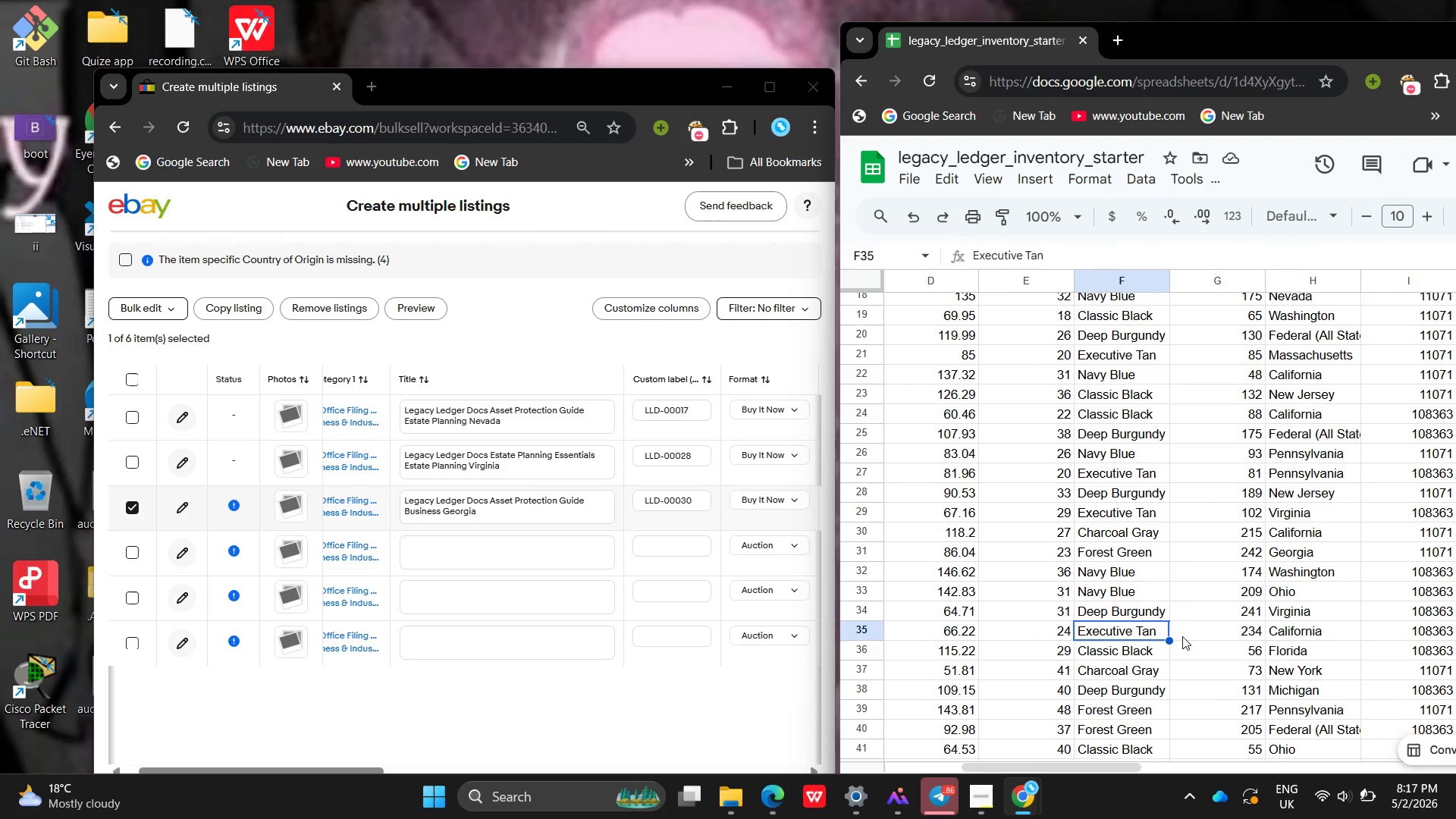 
left_click([978, 690])
 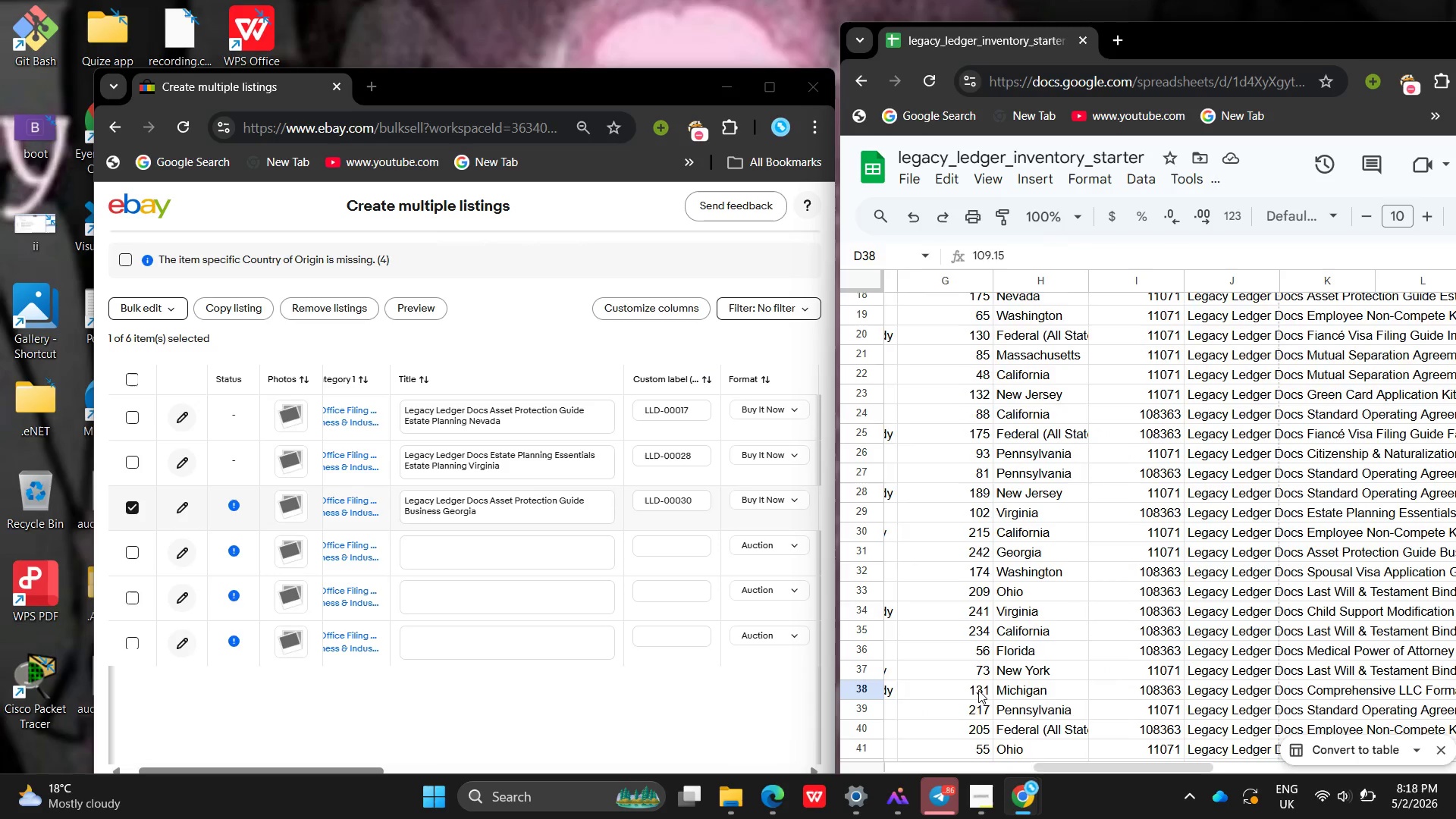 
wait(7.44)
 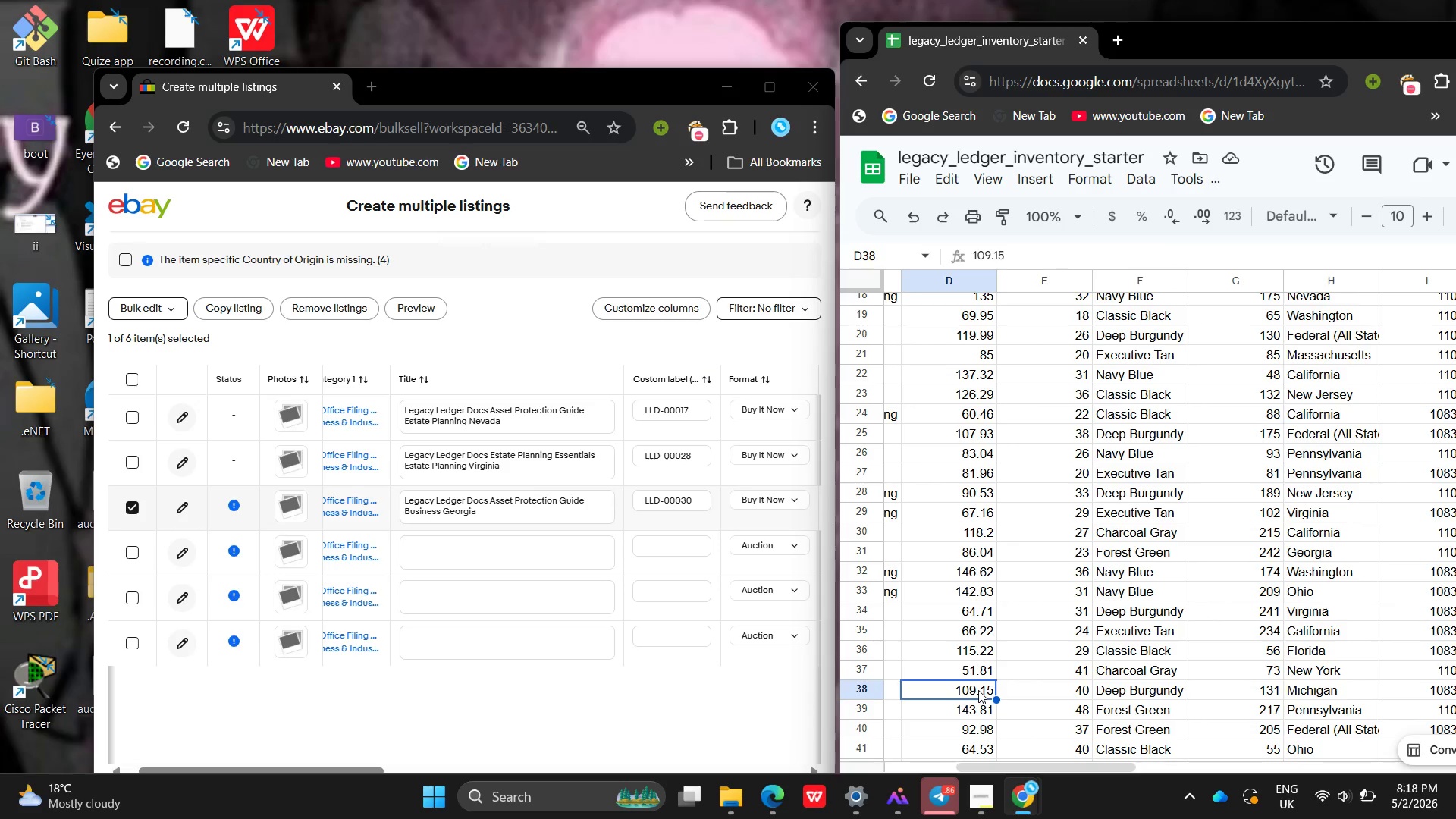 
double_click([1195, 698])
 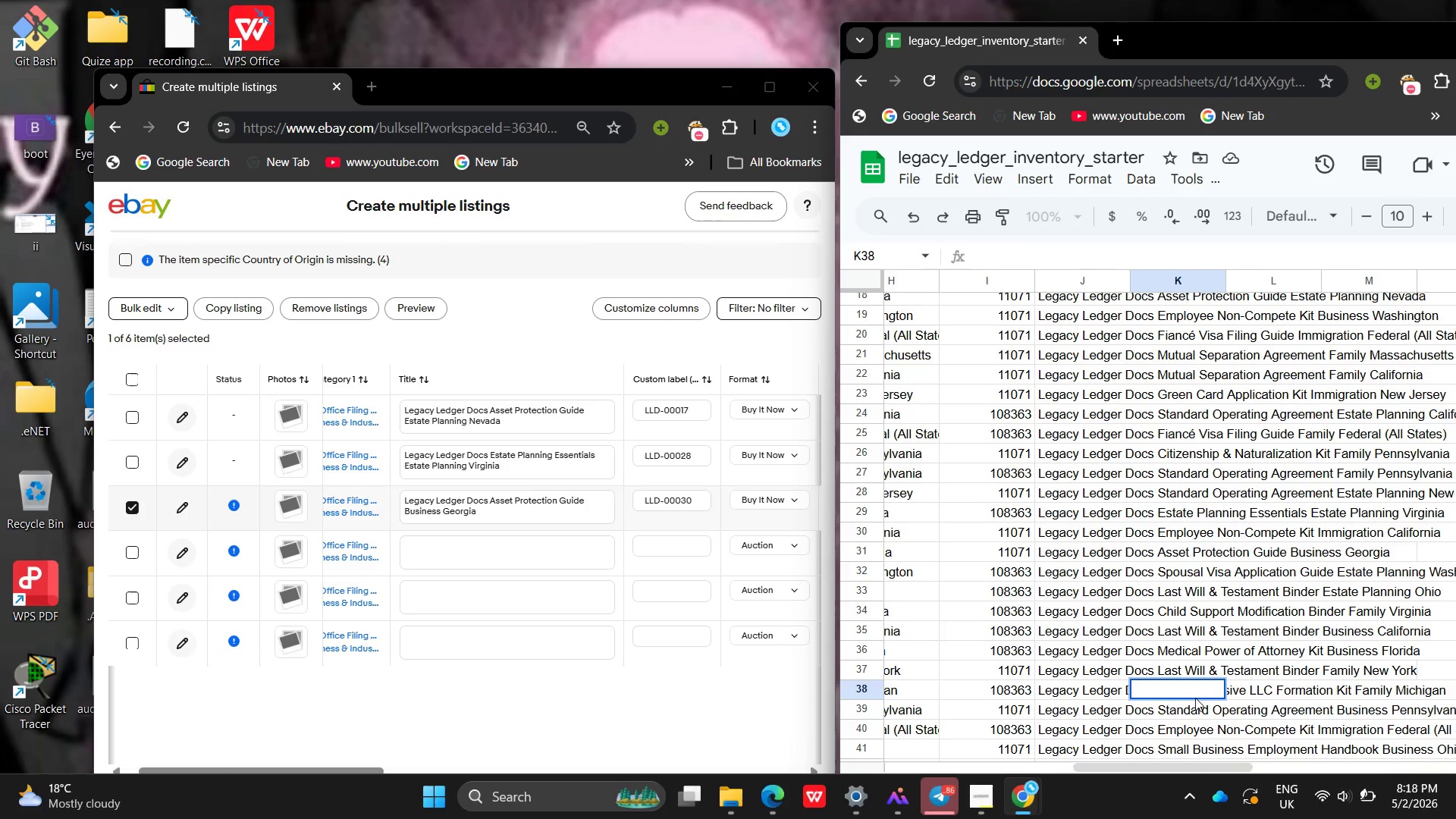 
triple_click([1195, 698])
 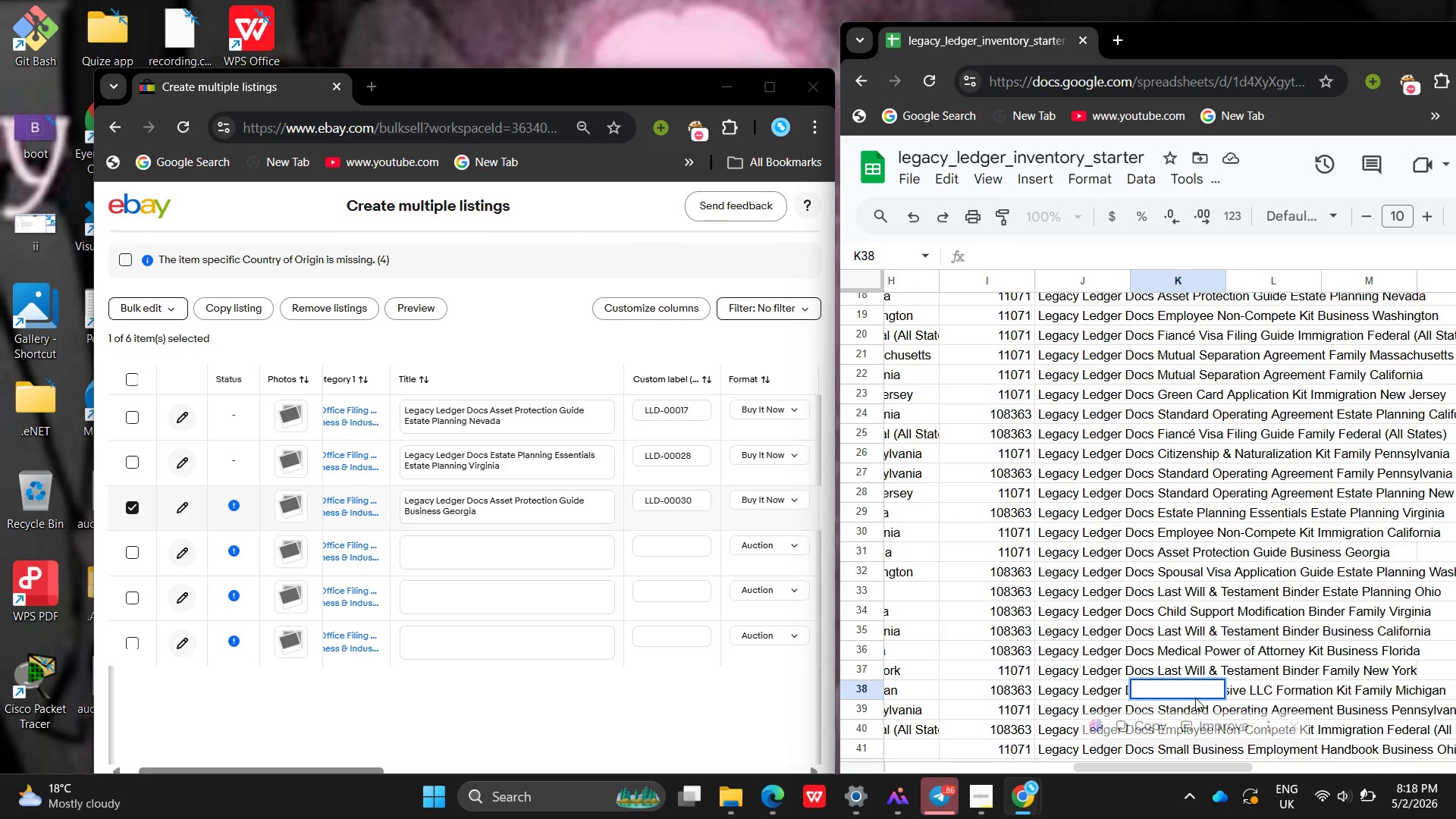 
triple_click([1195, 698])
 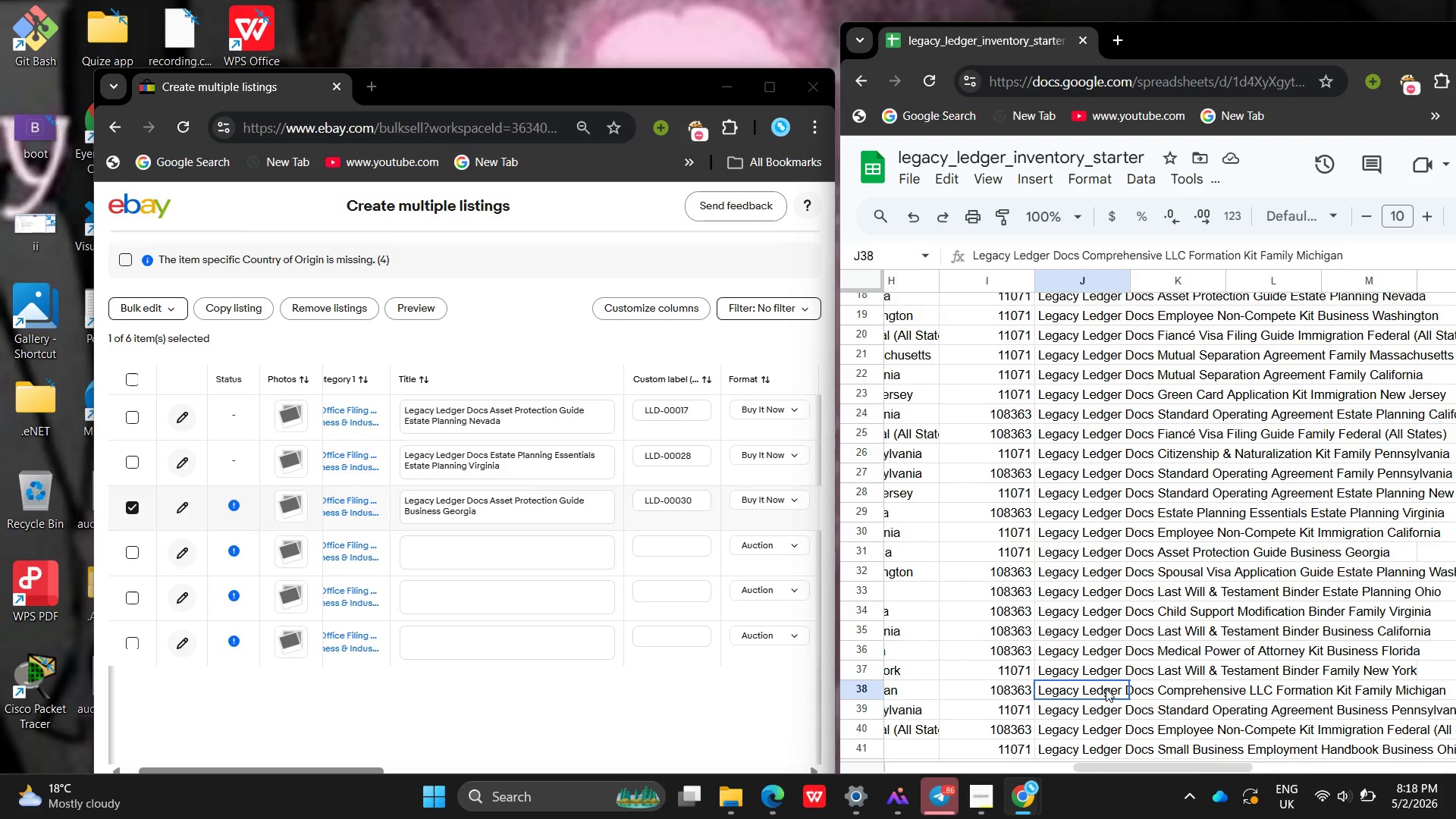 
double_click([1106, 689])
 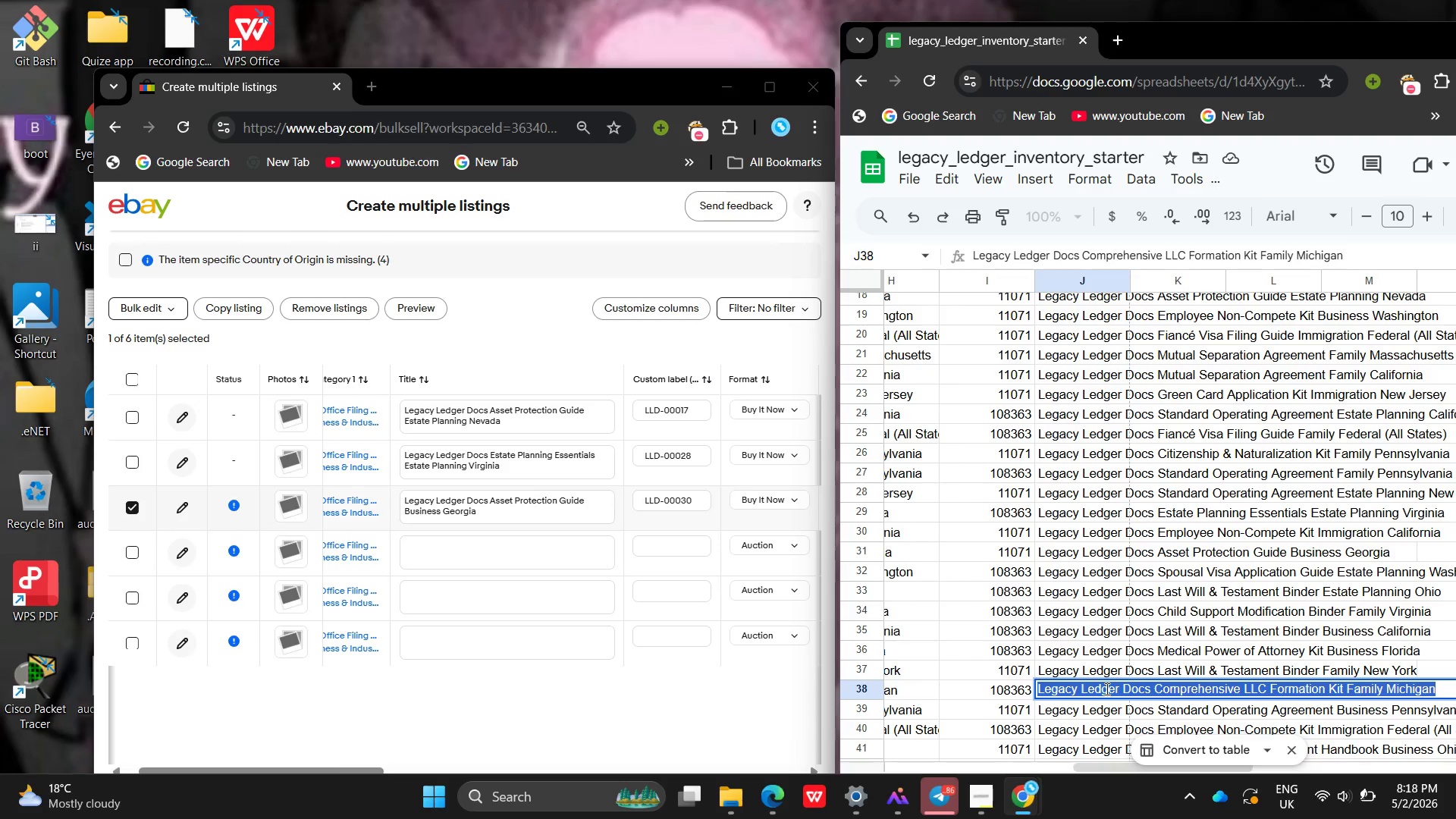 
triple_click([1106, 689])
 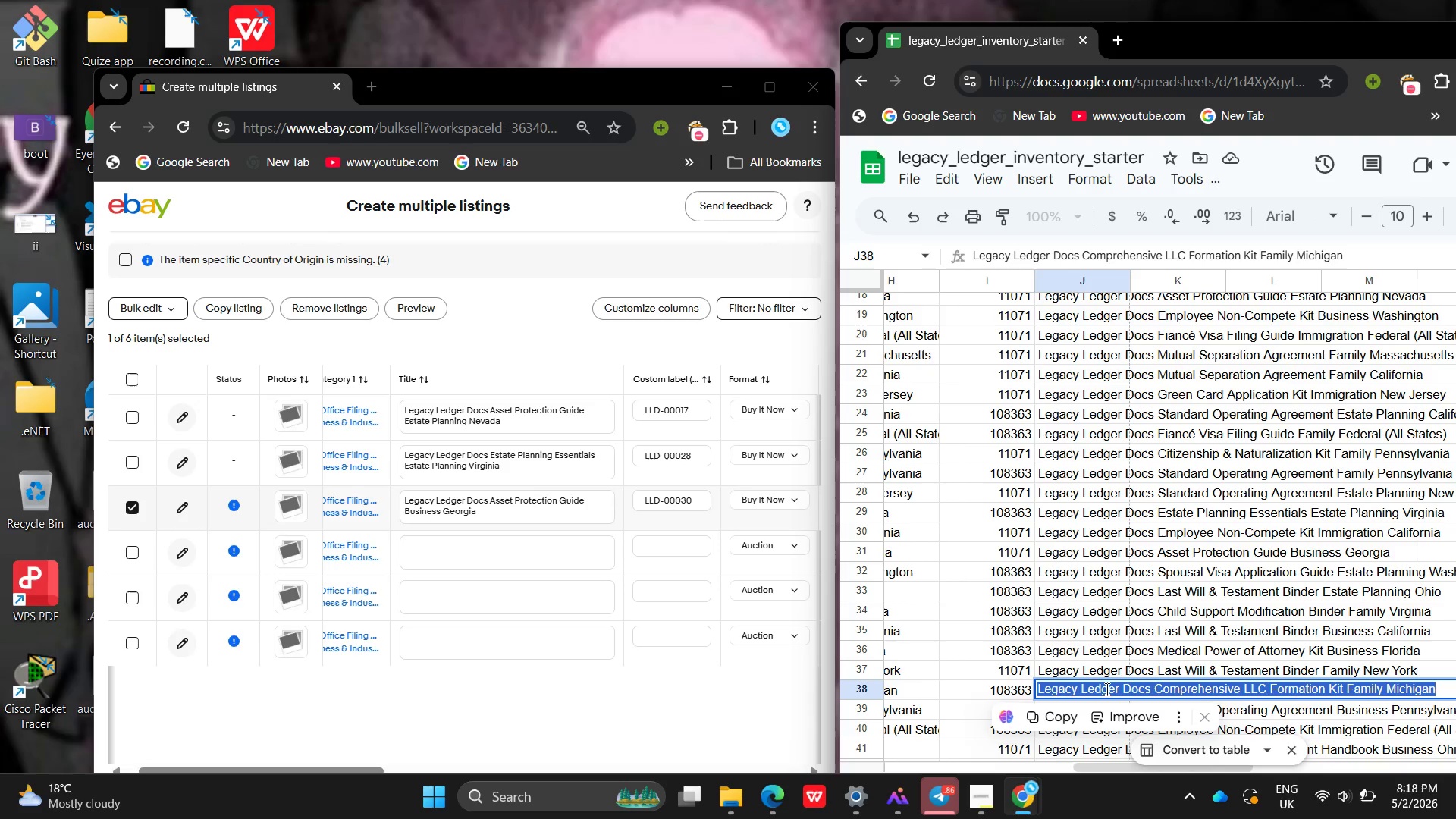 
key(Control+C)
 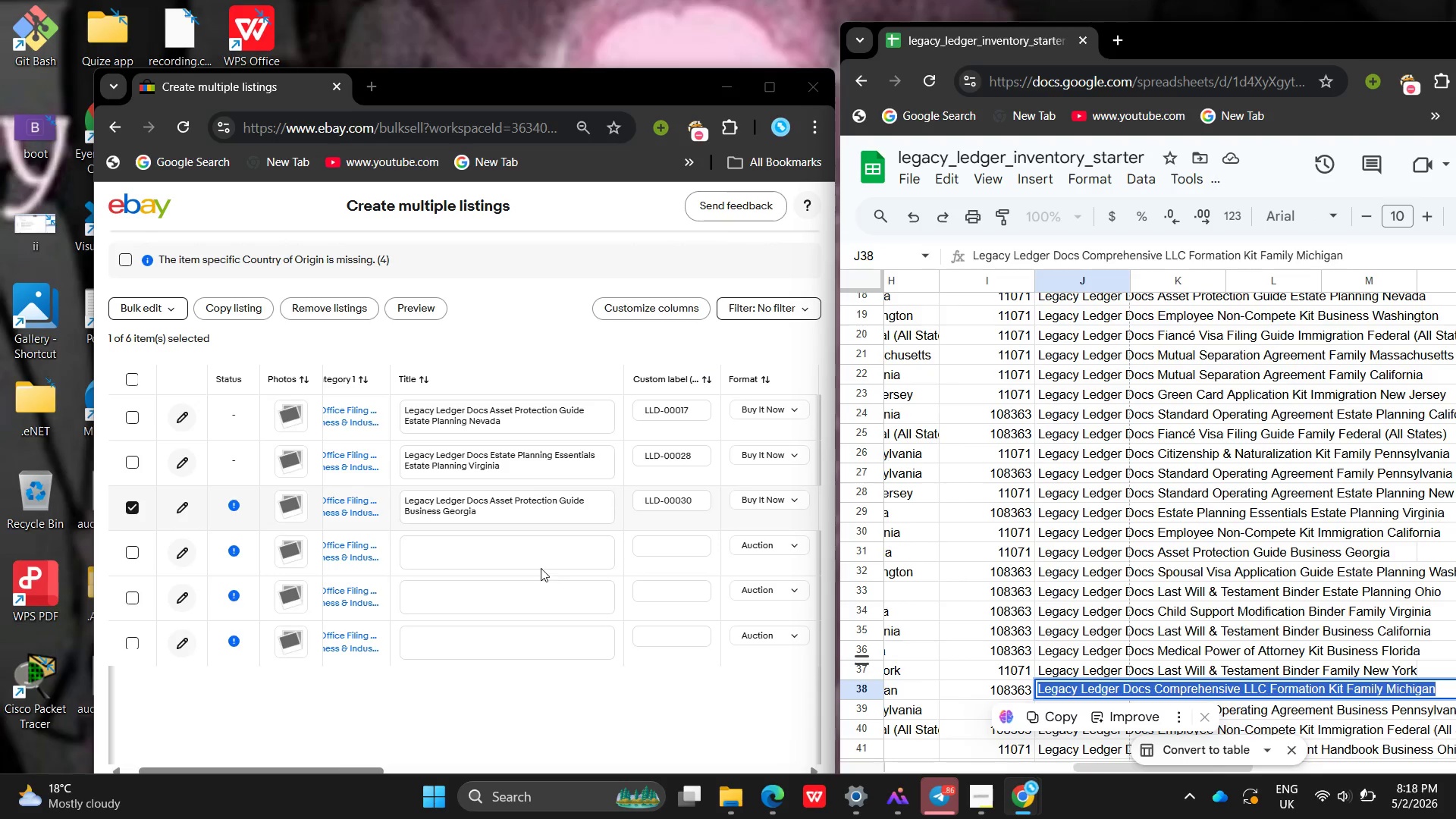 
left_click([522, 556])
 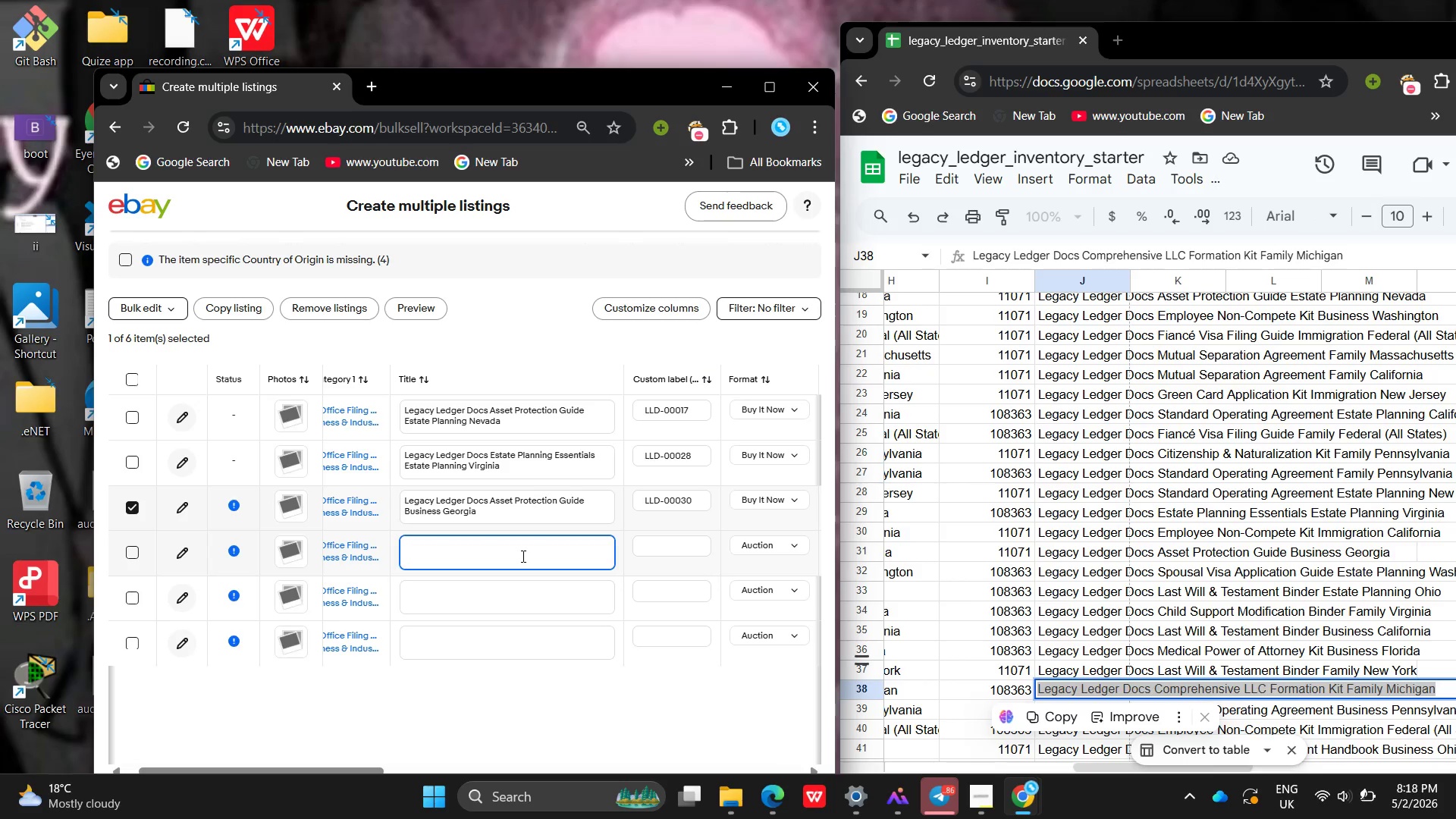 
key(Control+V)
 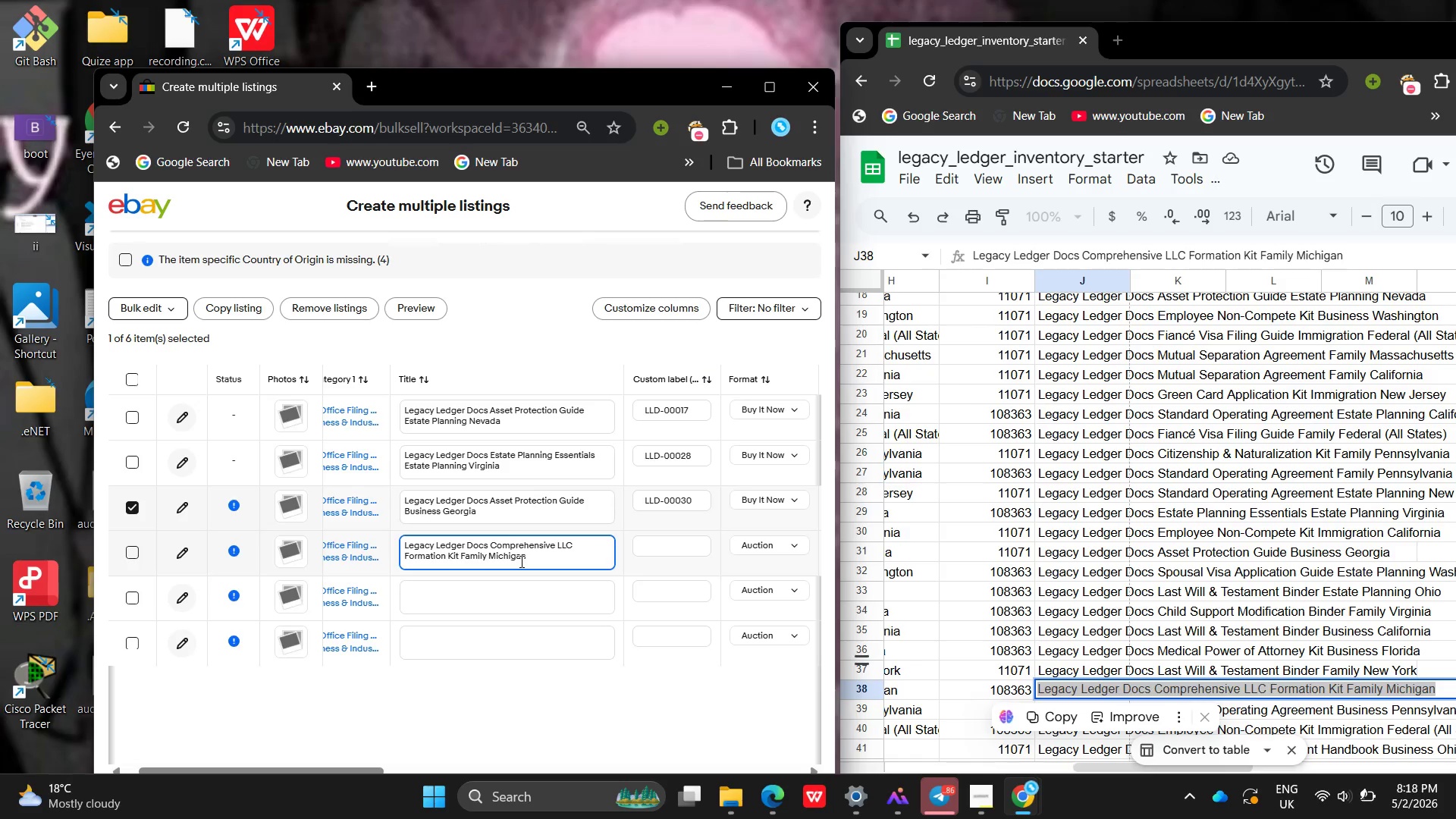 
wait(17.26)
 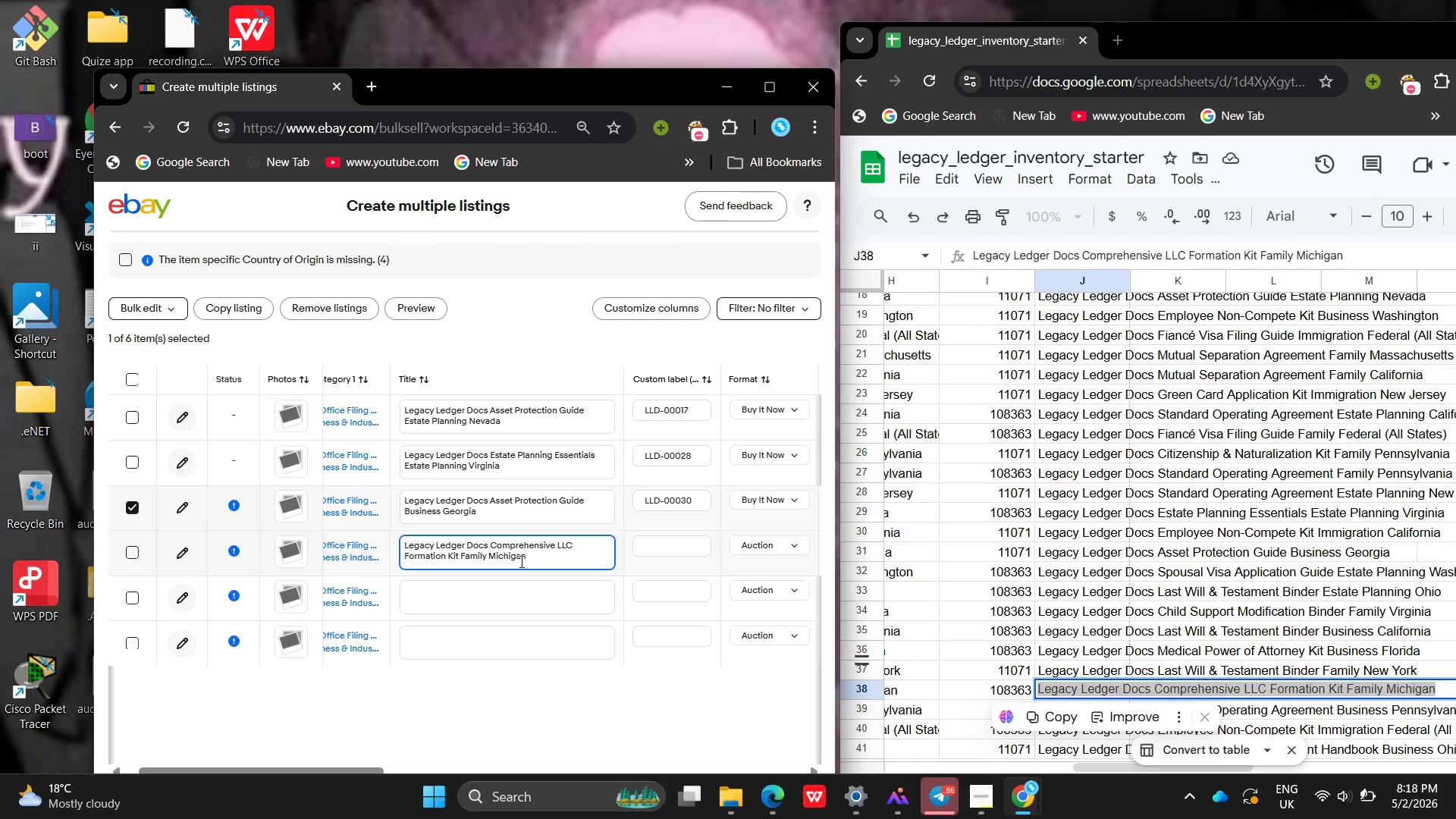 
mouse_move([1106, 607])
 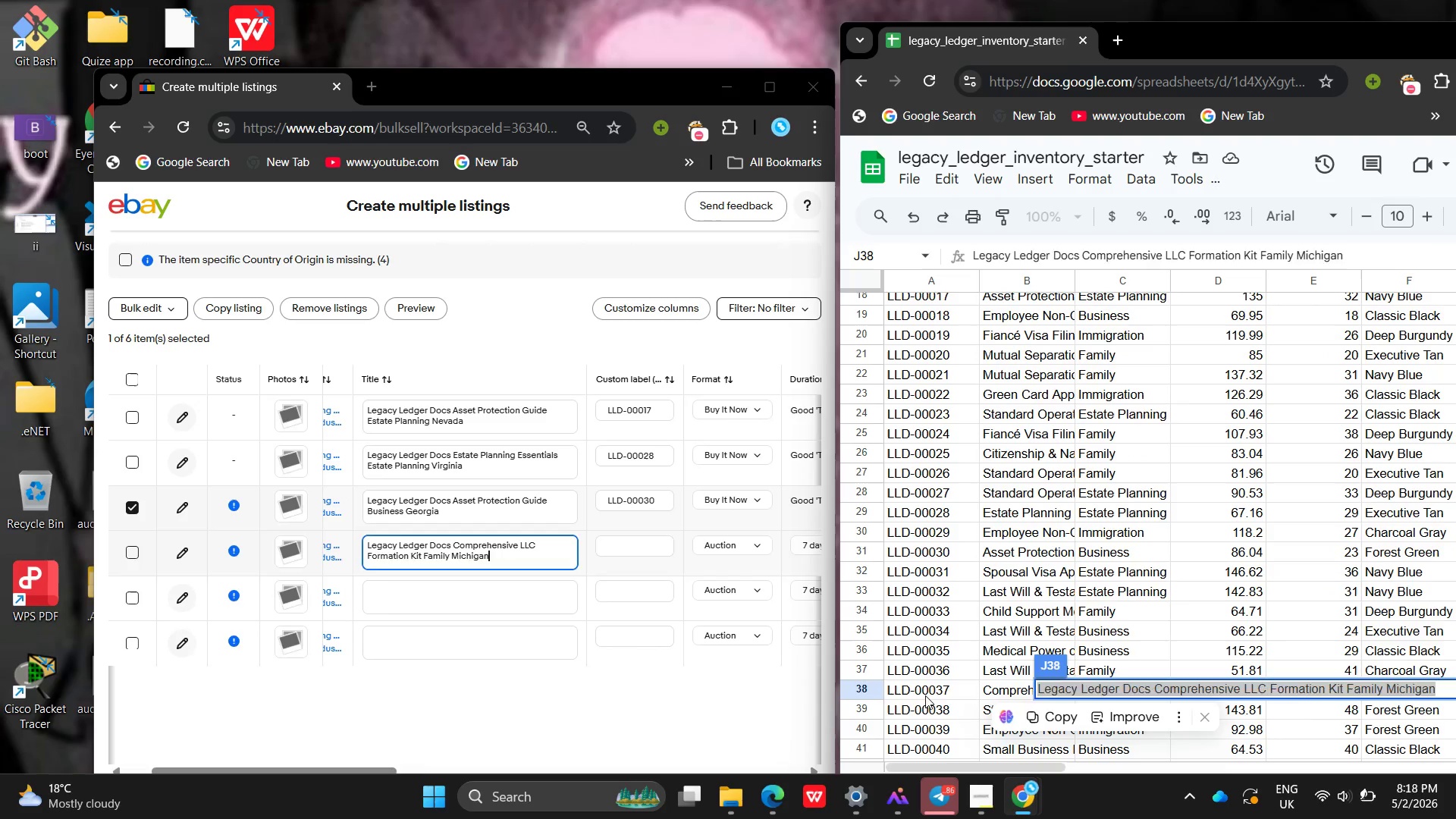 
double_click([925, 695])
 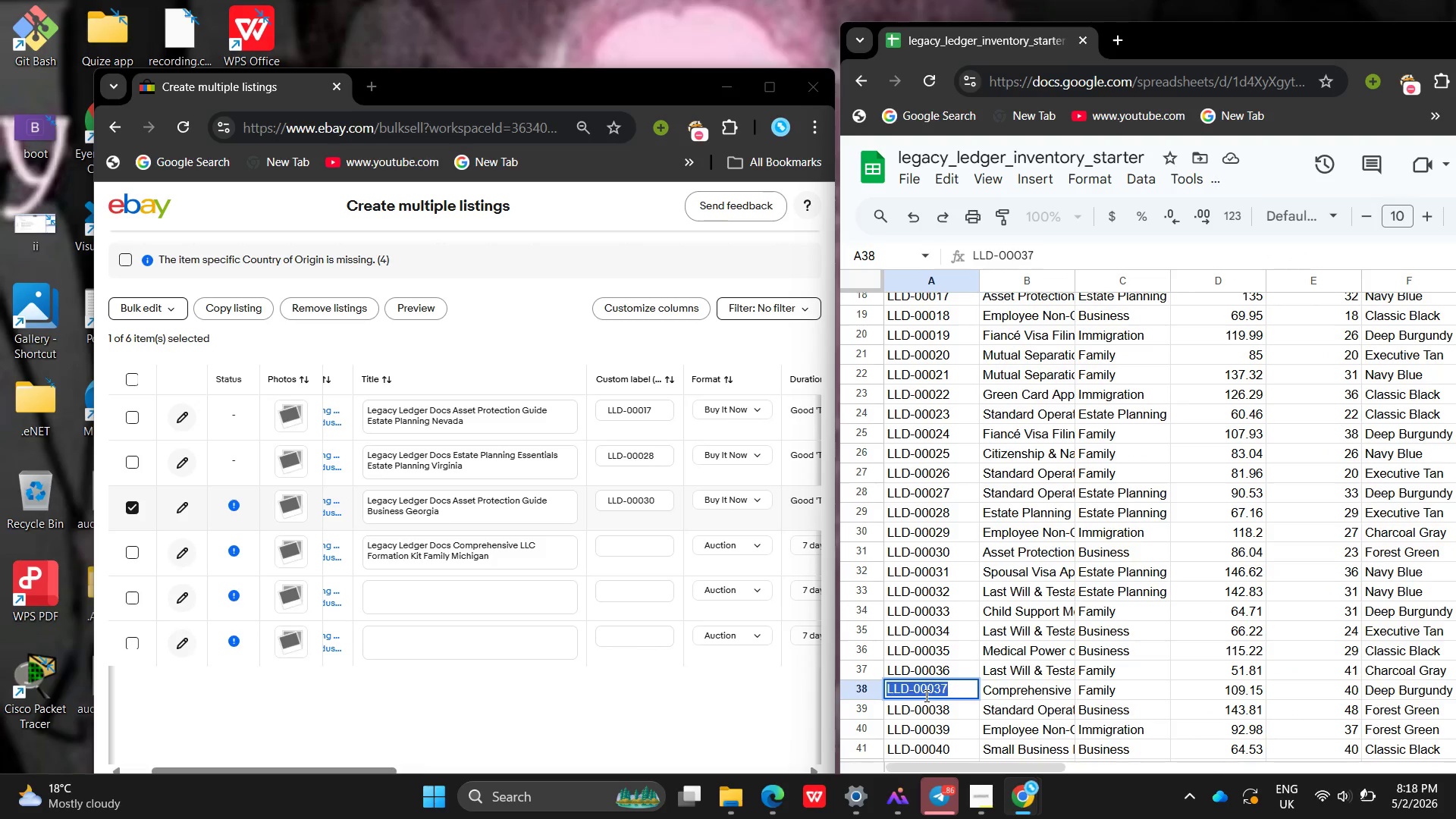 
triple_click([925, 695])
 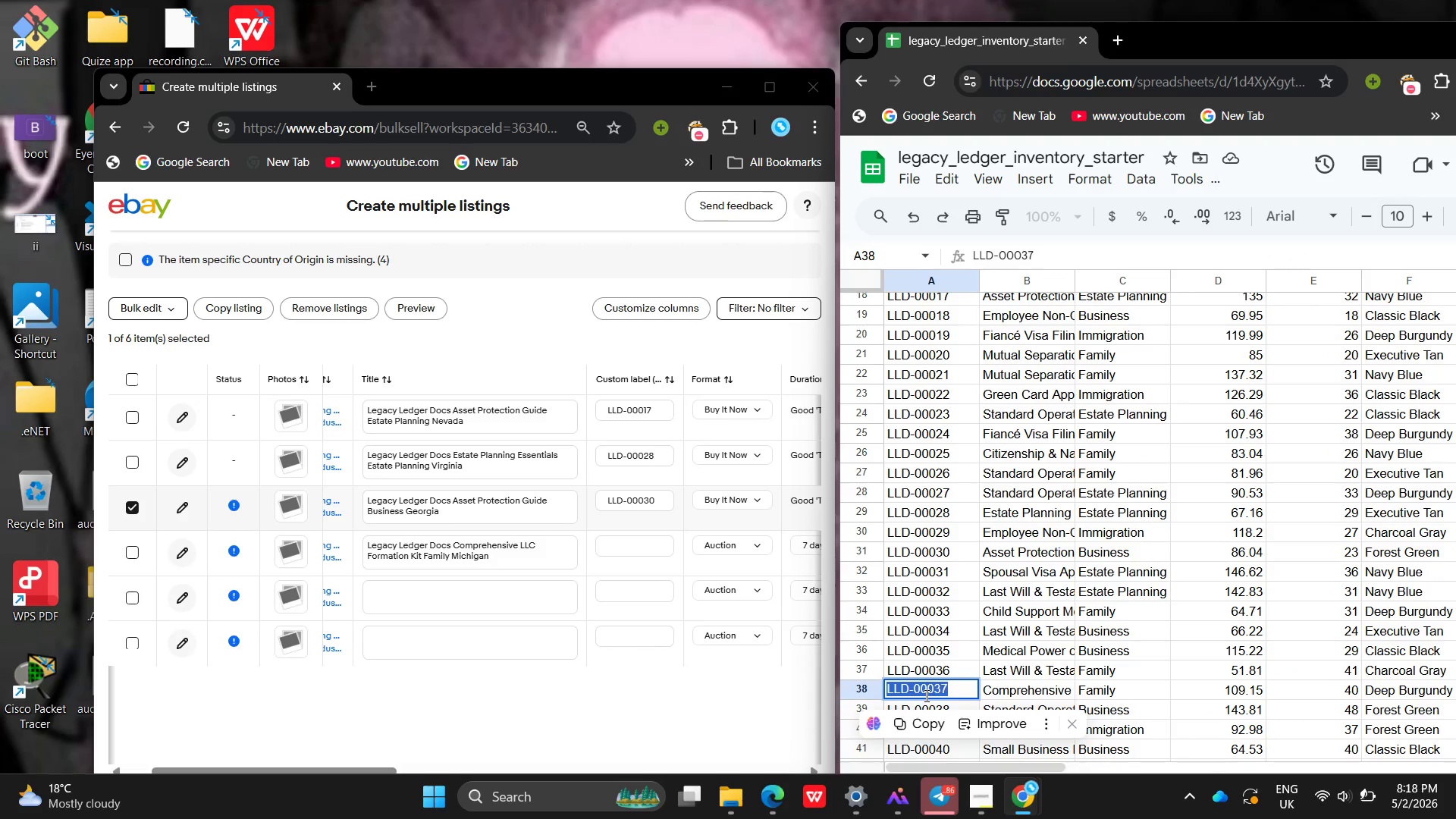 
key(Control+ControlLeft)
 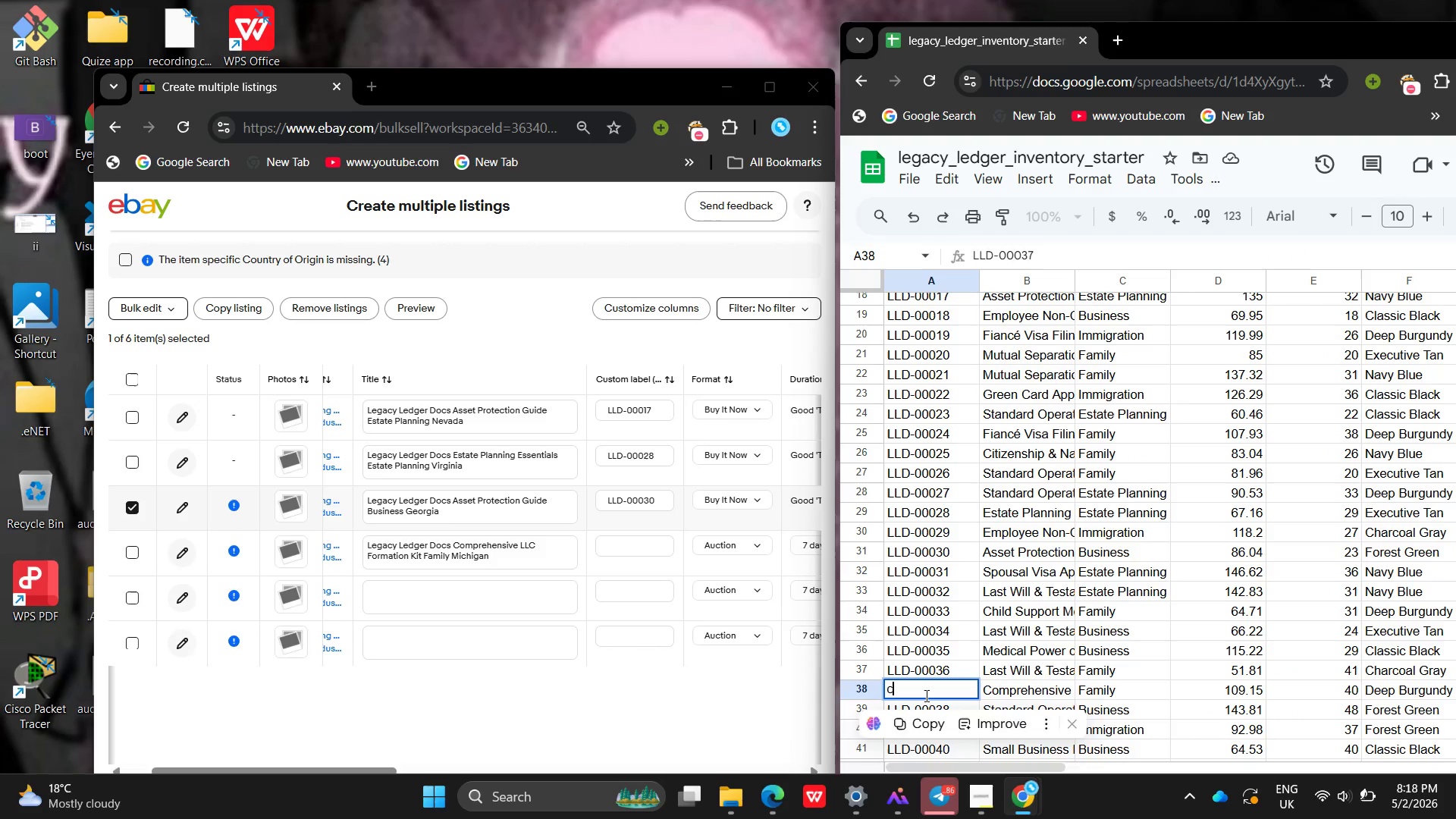 
key(C)
 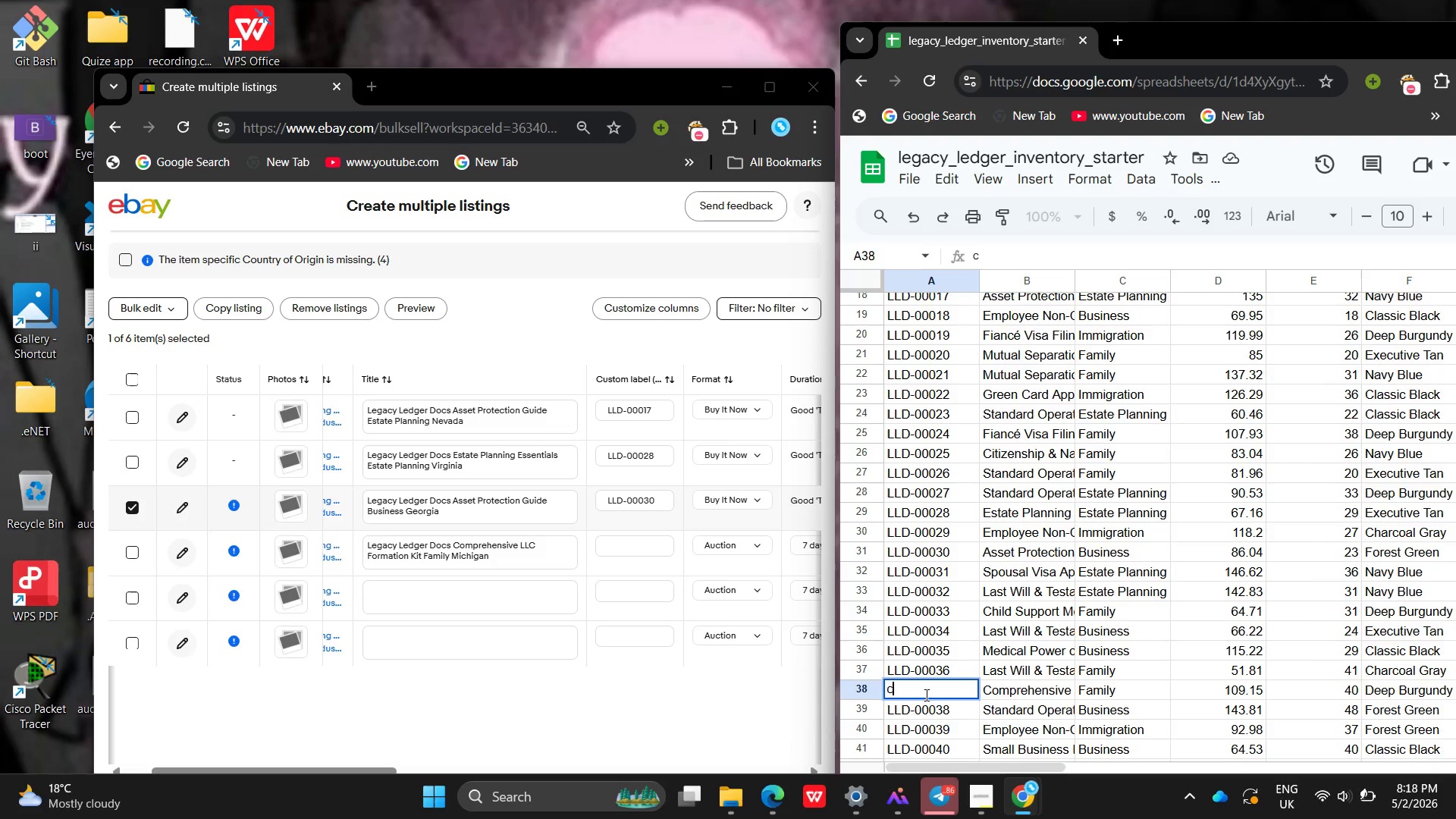 
key(Backspace)
 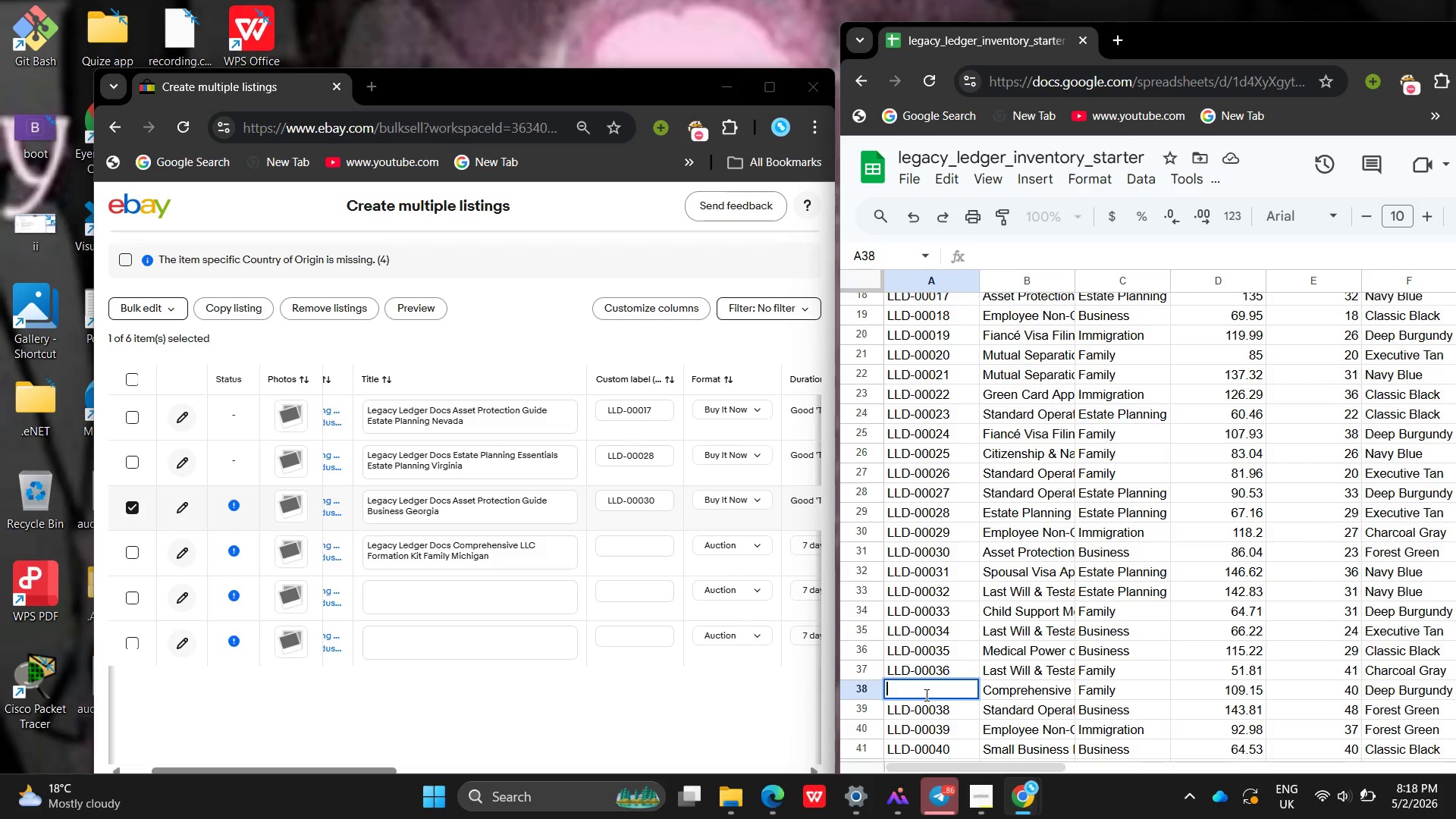 
key(Backspace)
 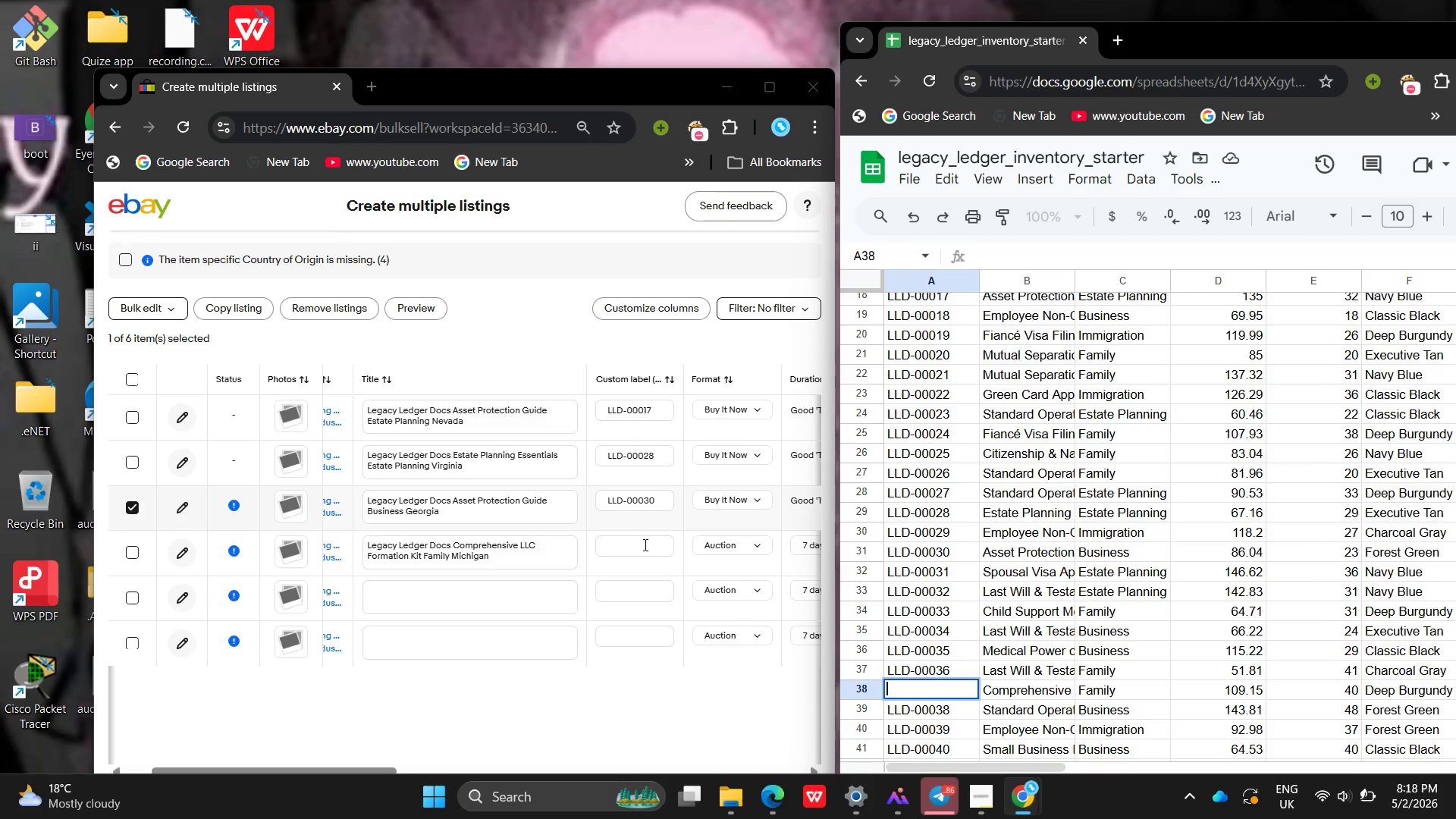 
left_click([644, 544])
 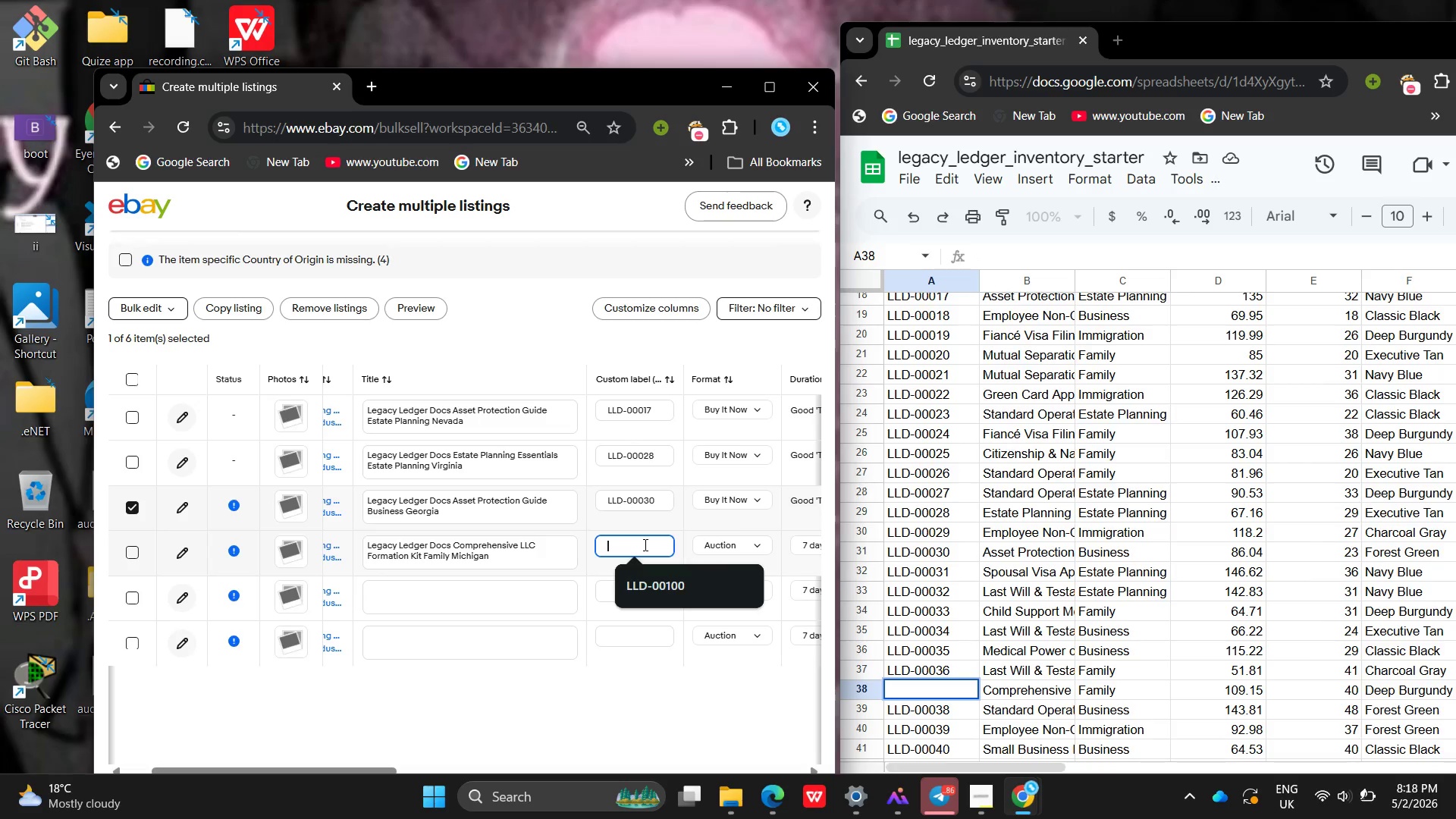 
key(Control+V)
 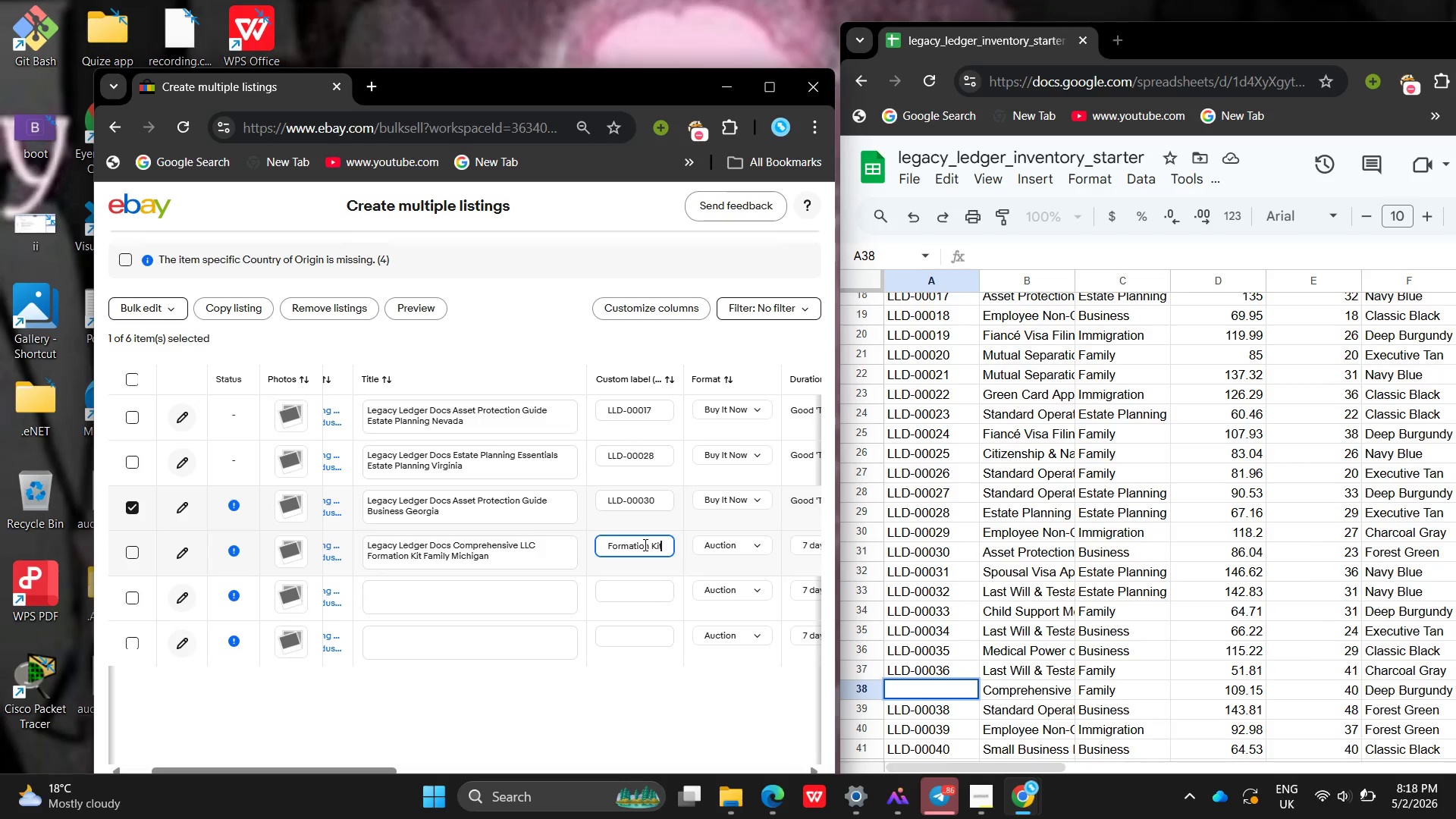 
key(Control+Z)
 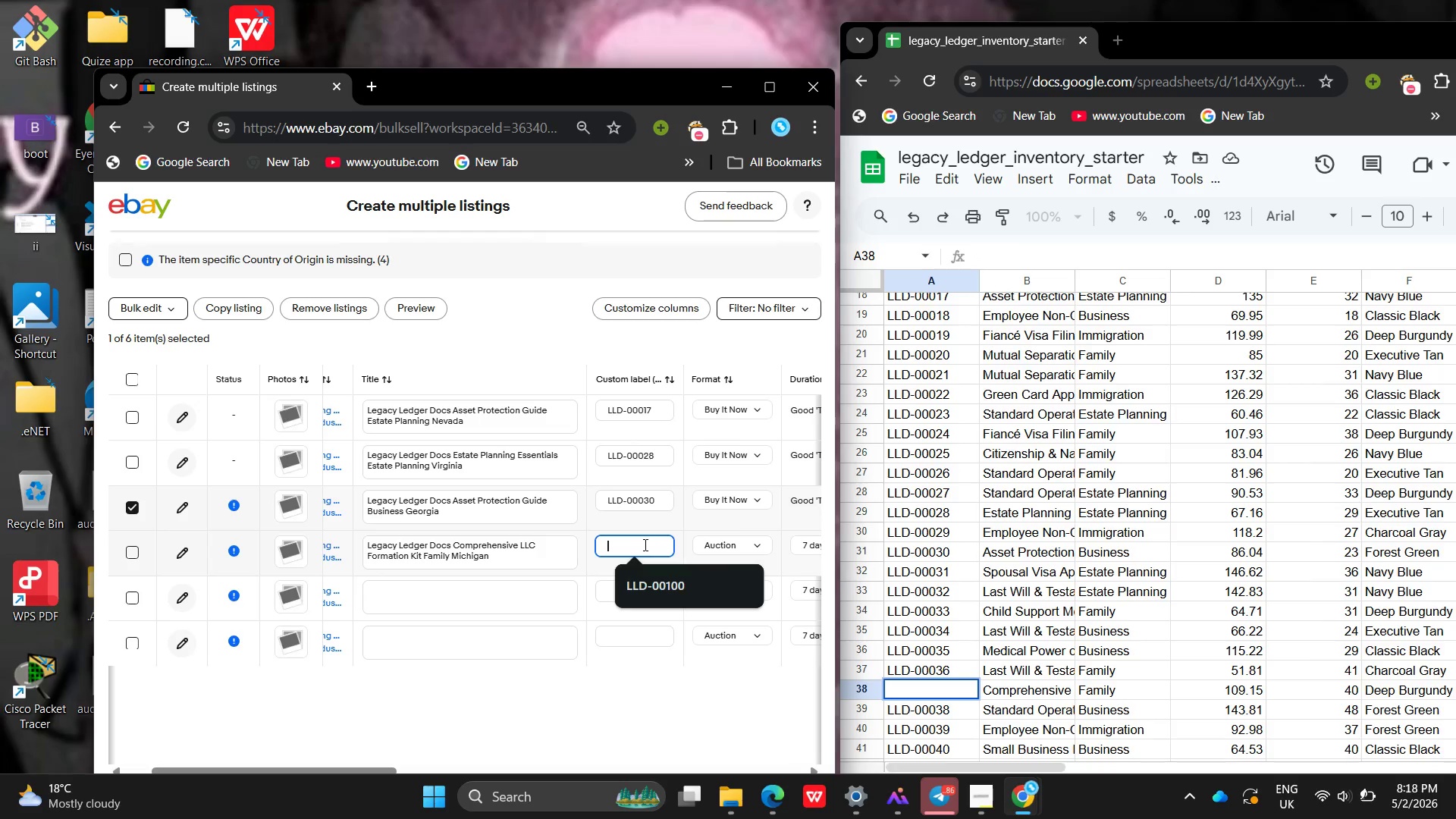 
double_click([644, 544])
 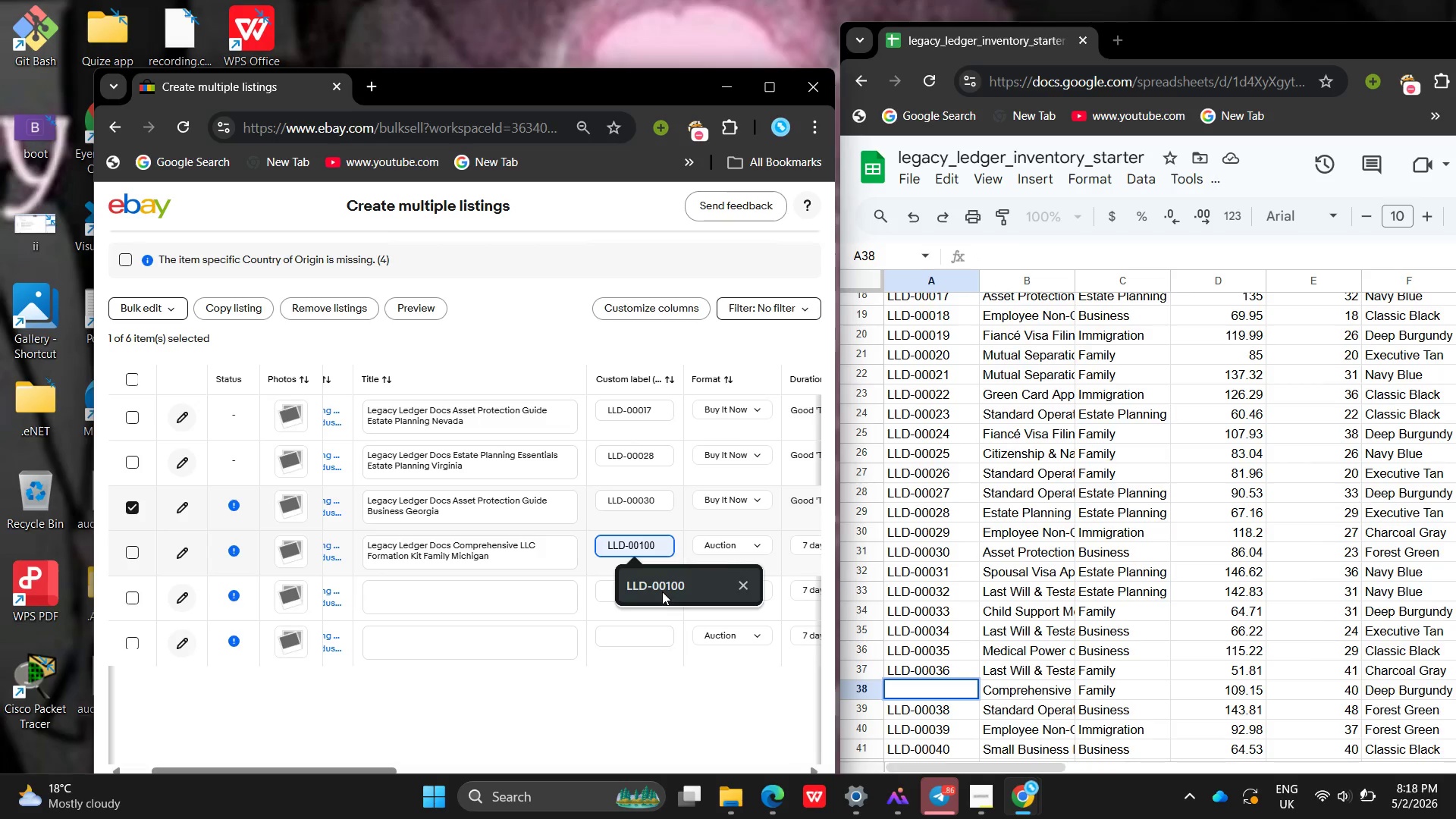 
left_click([662, 592])
 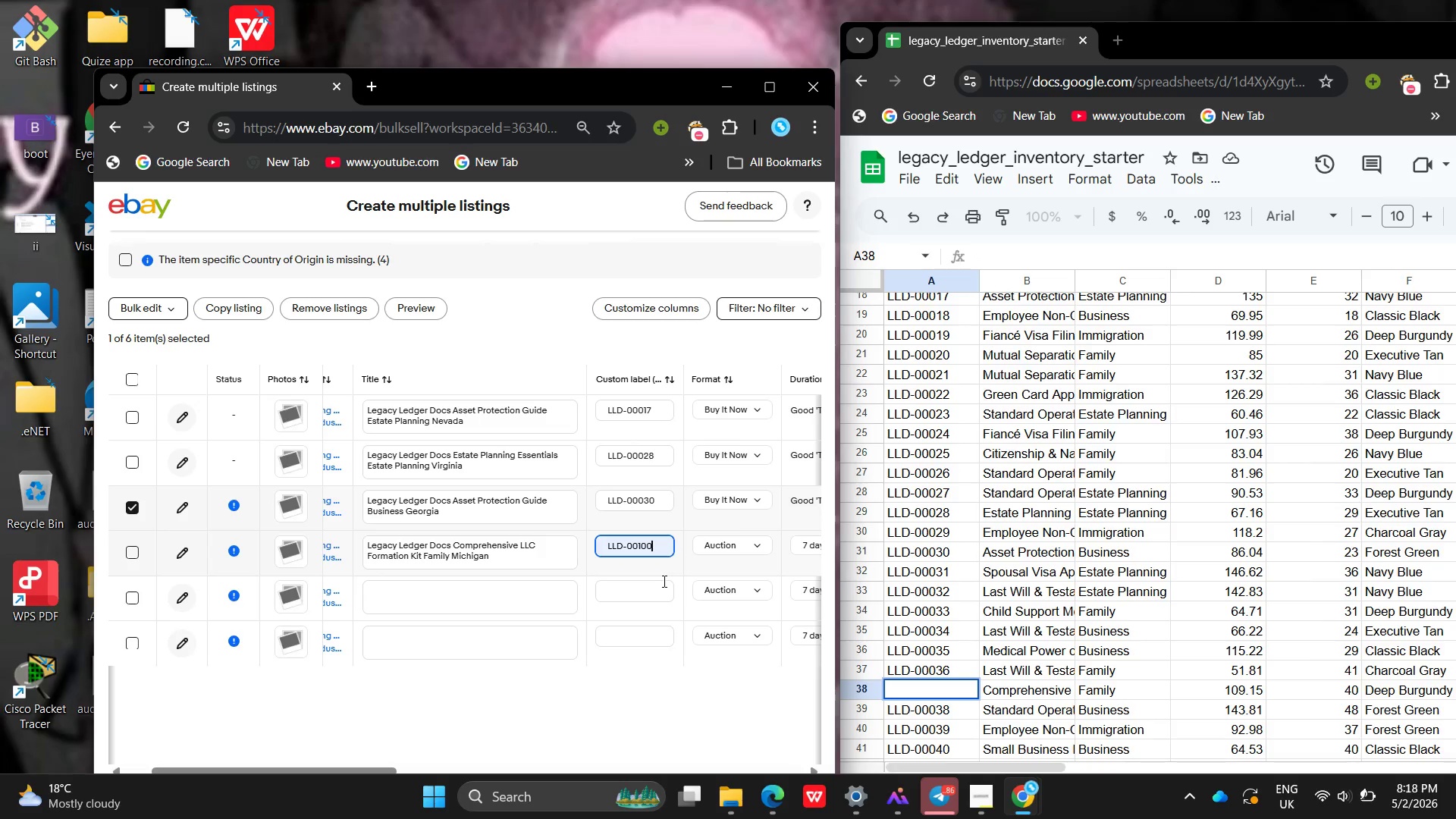 
key(Backspace)
 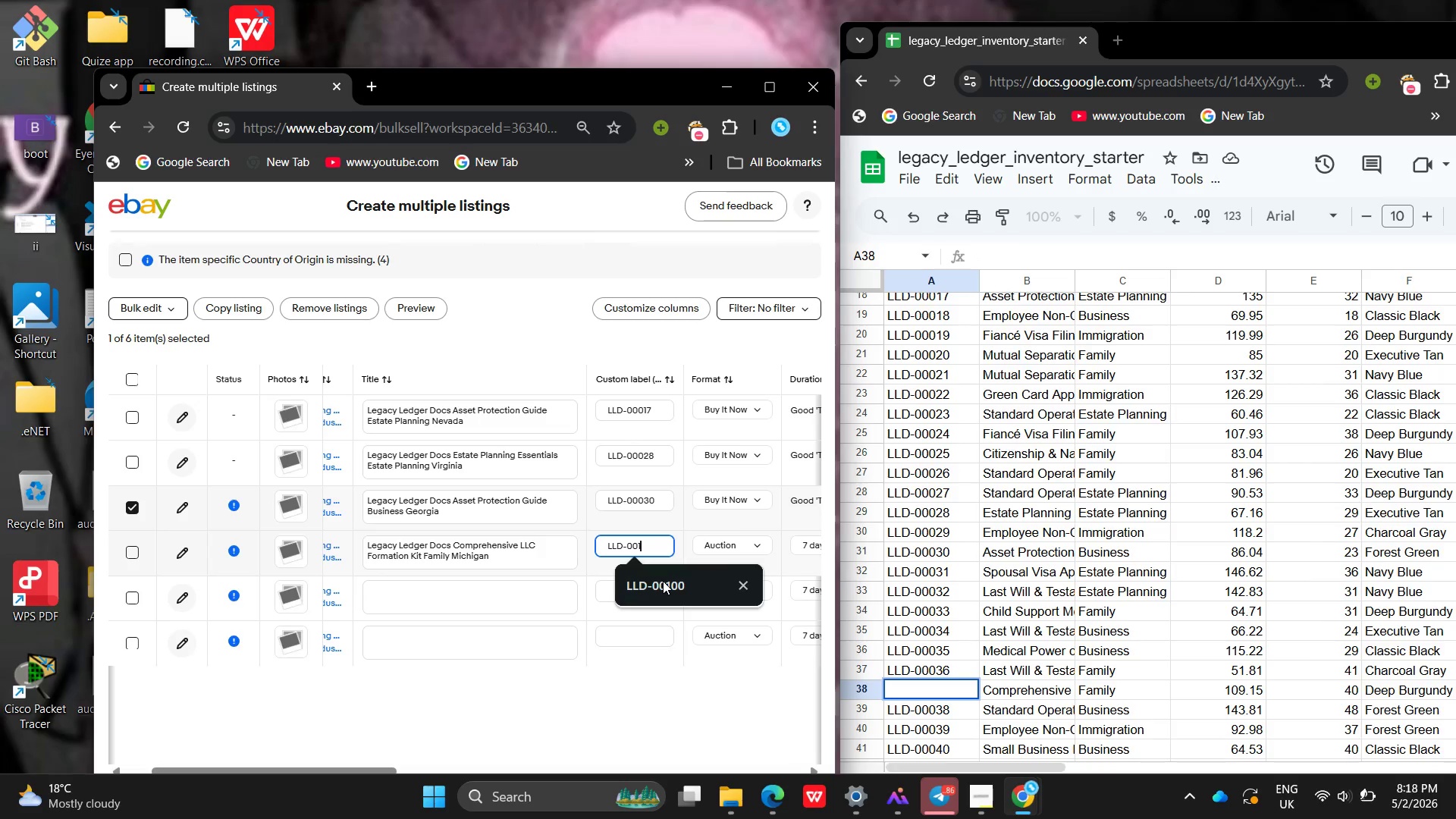 
key(Backspace)
 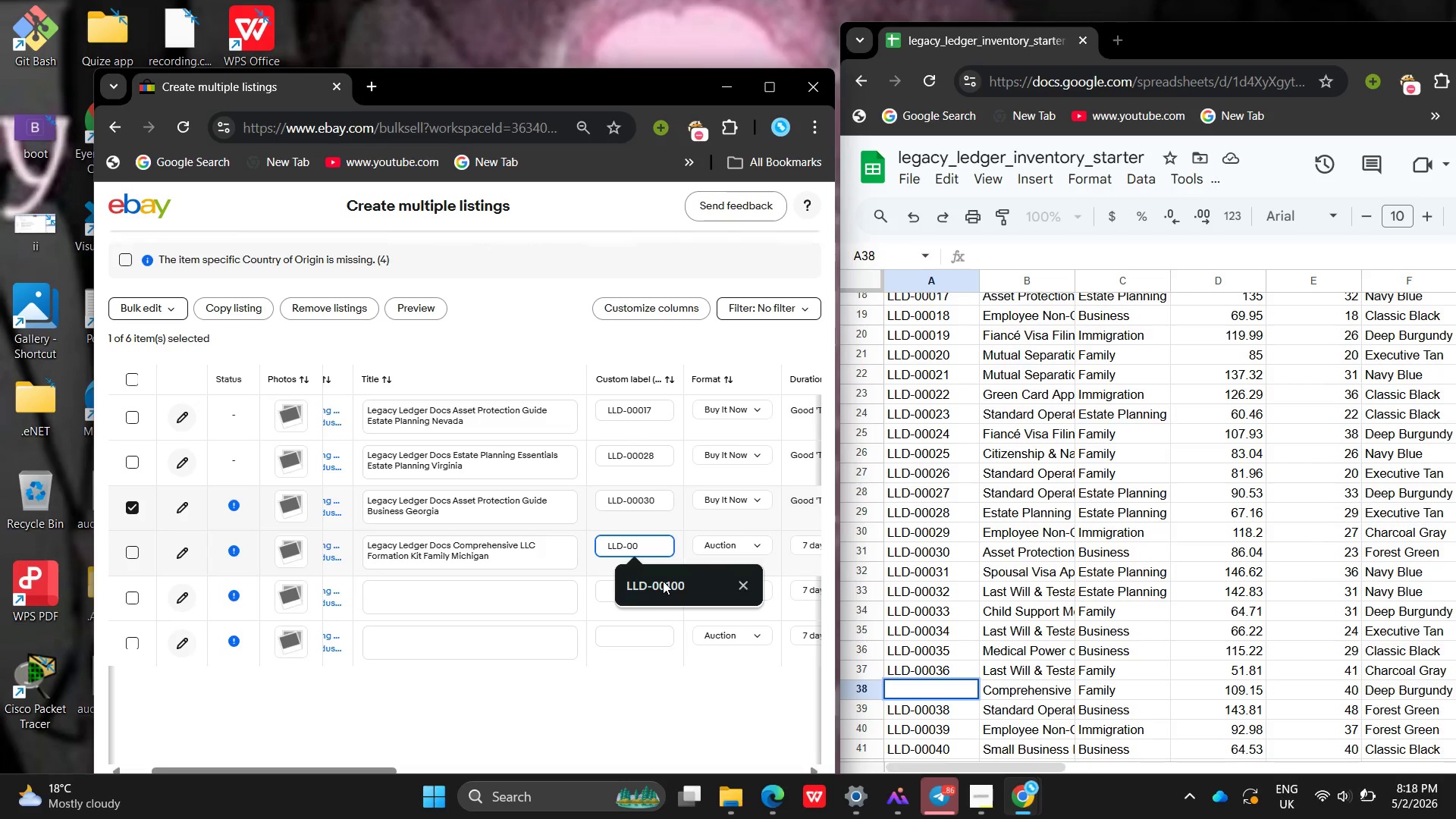 
key(Backspace)
 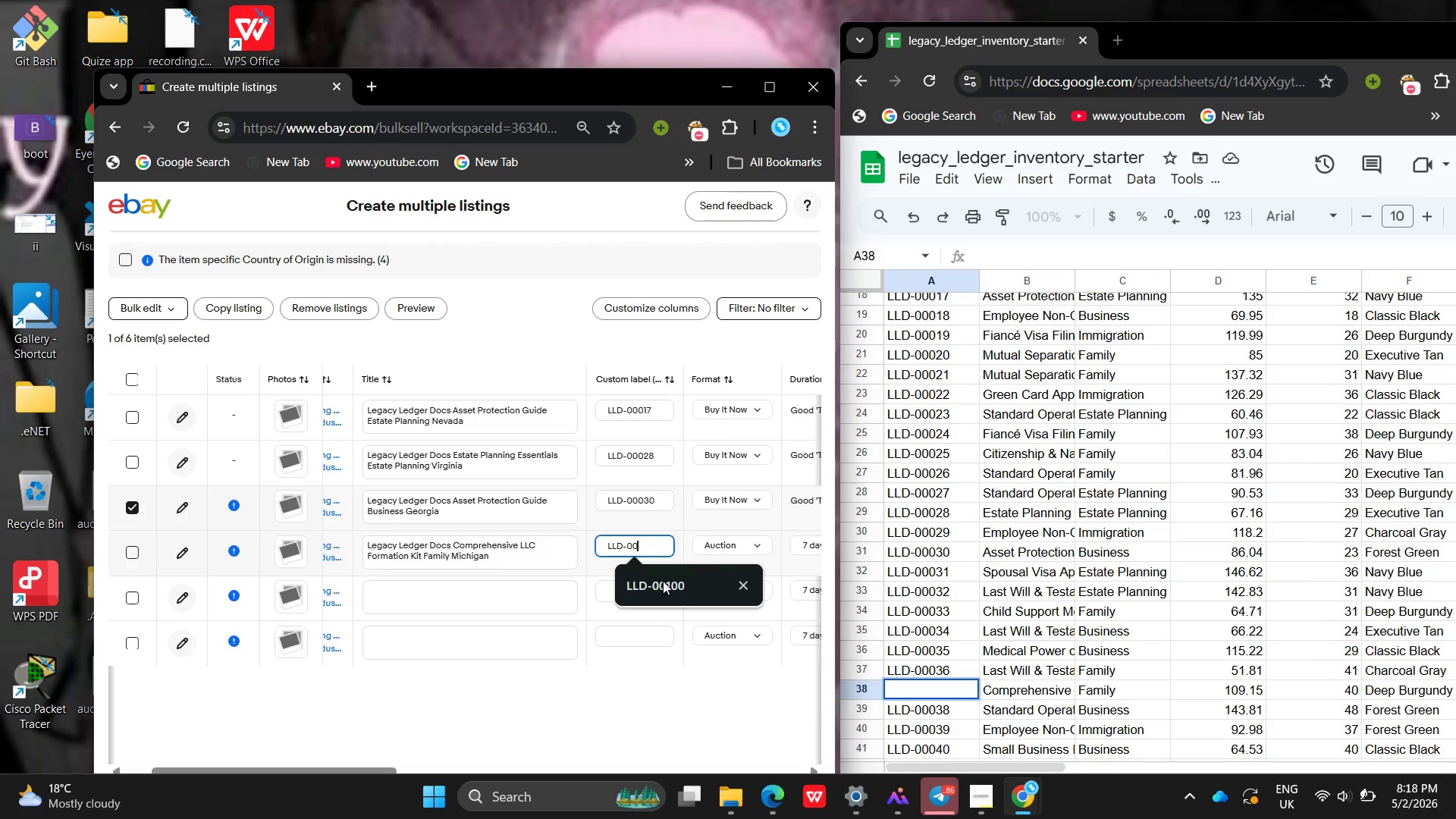 
key(3)
 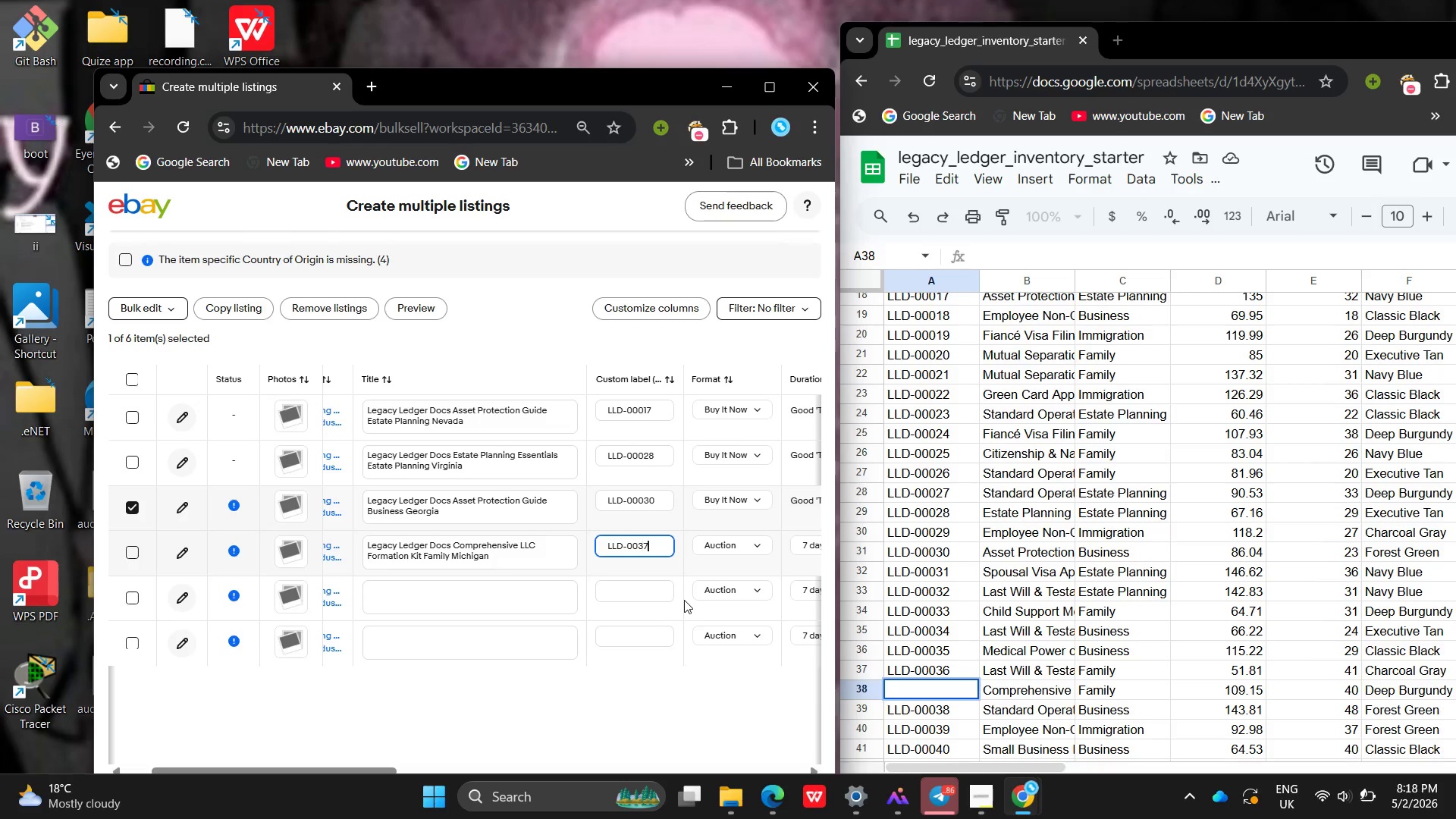 
key(7)
 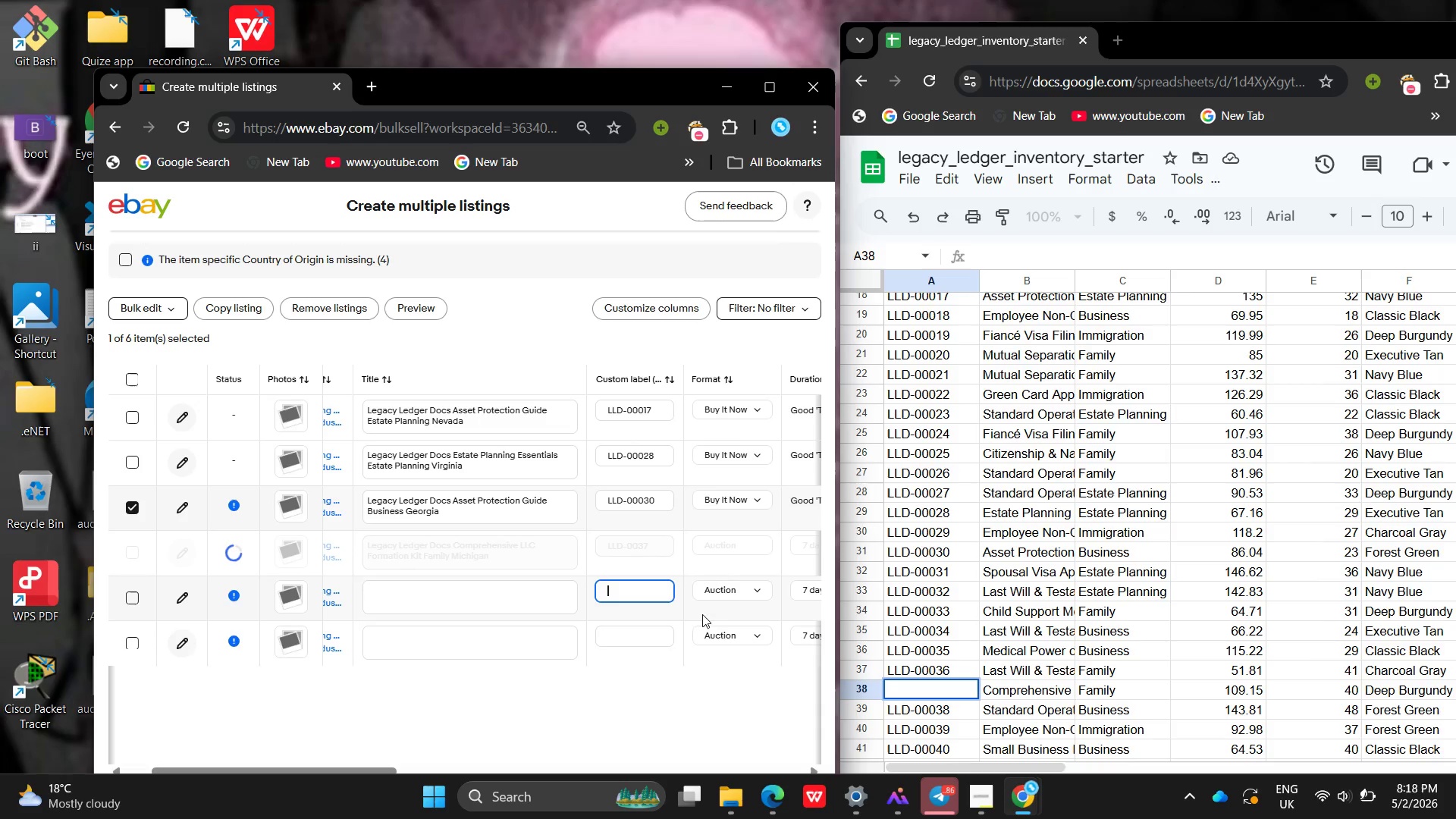 
key(Enter)
 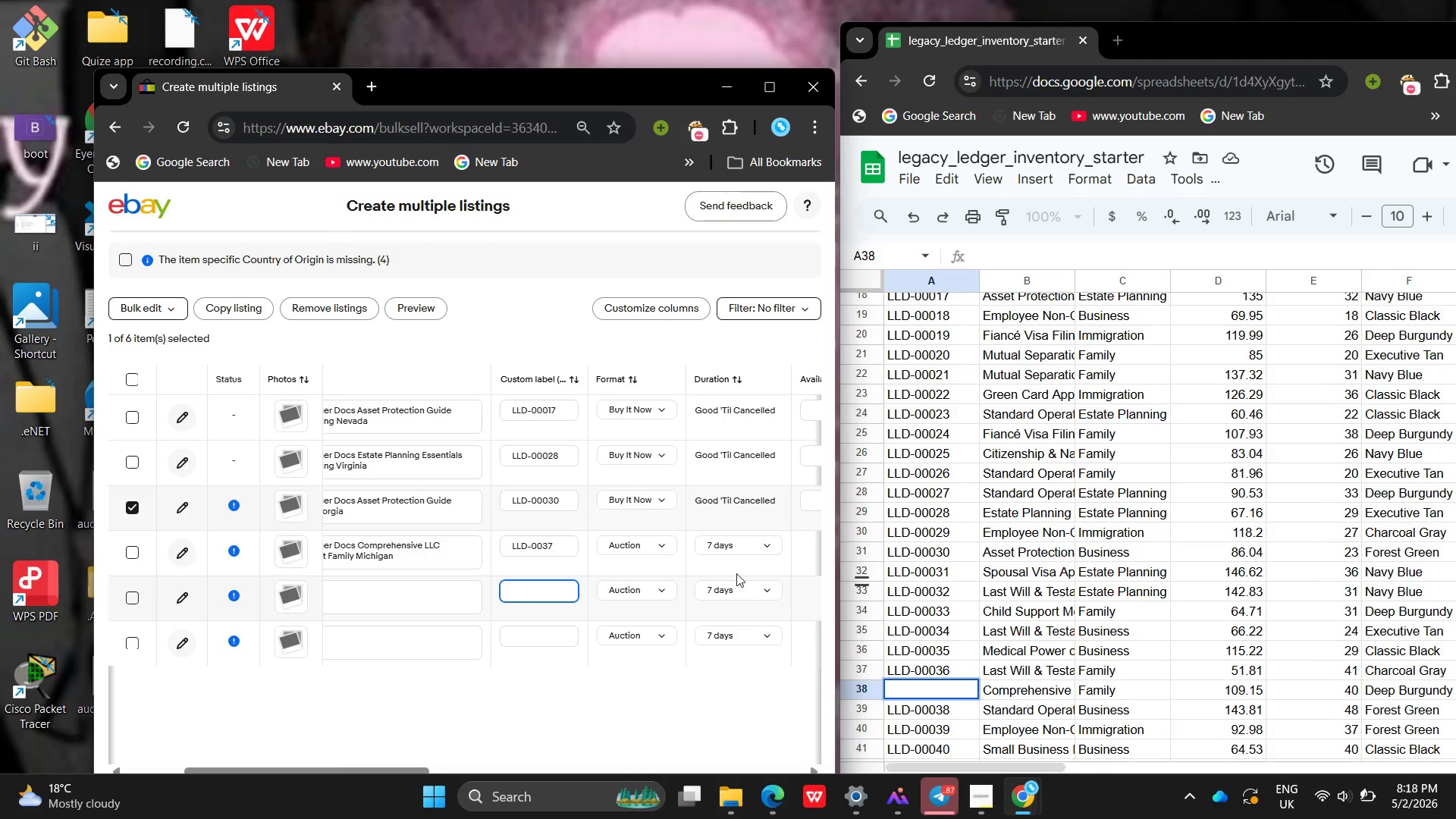 
left_click([627, 551])
 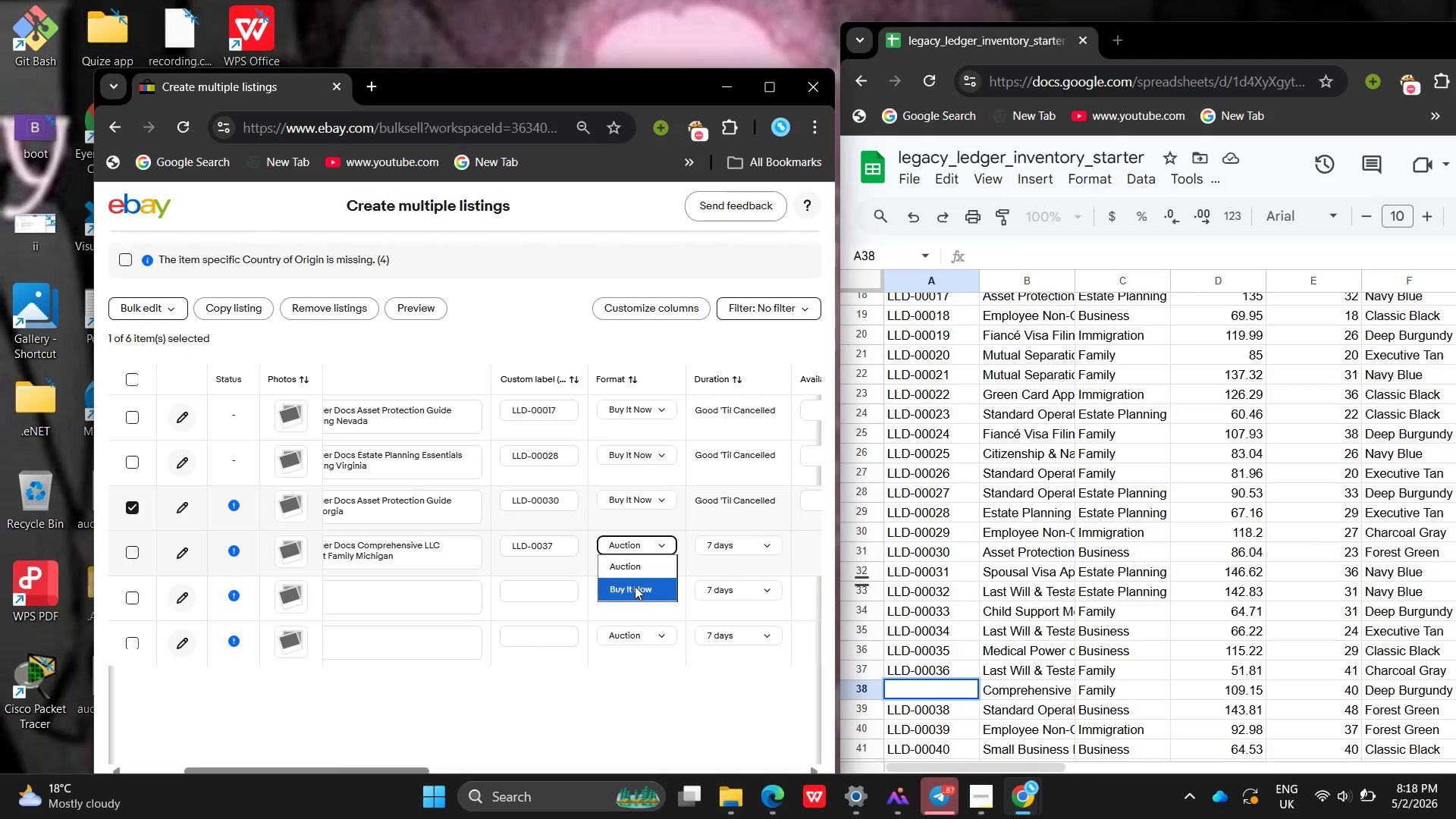 
left_click([635, 586])
 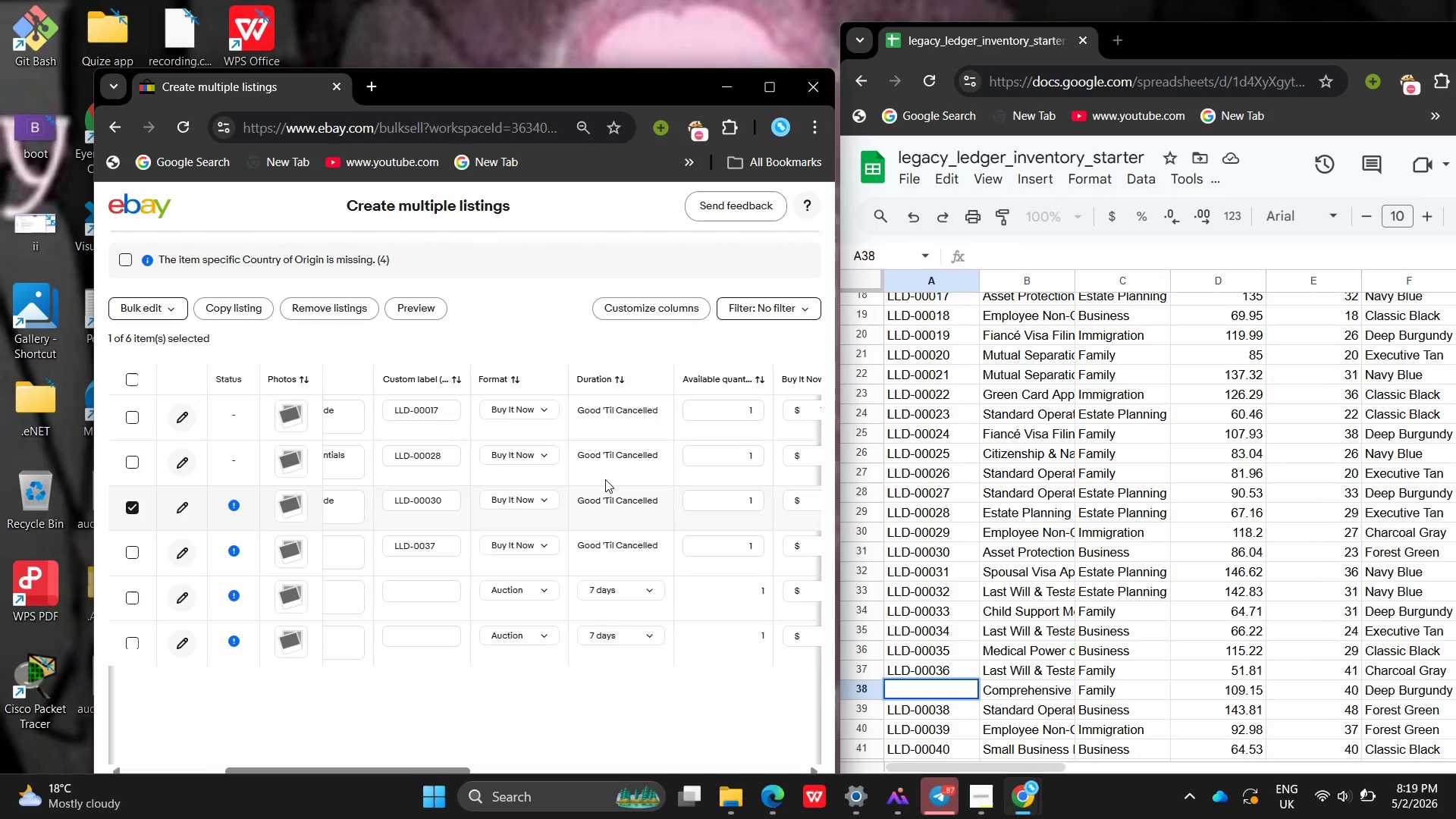 
wait(6.02)
 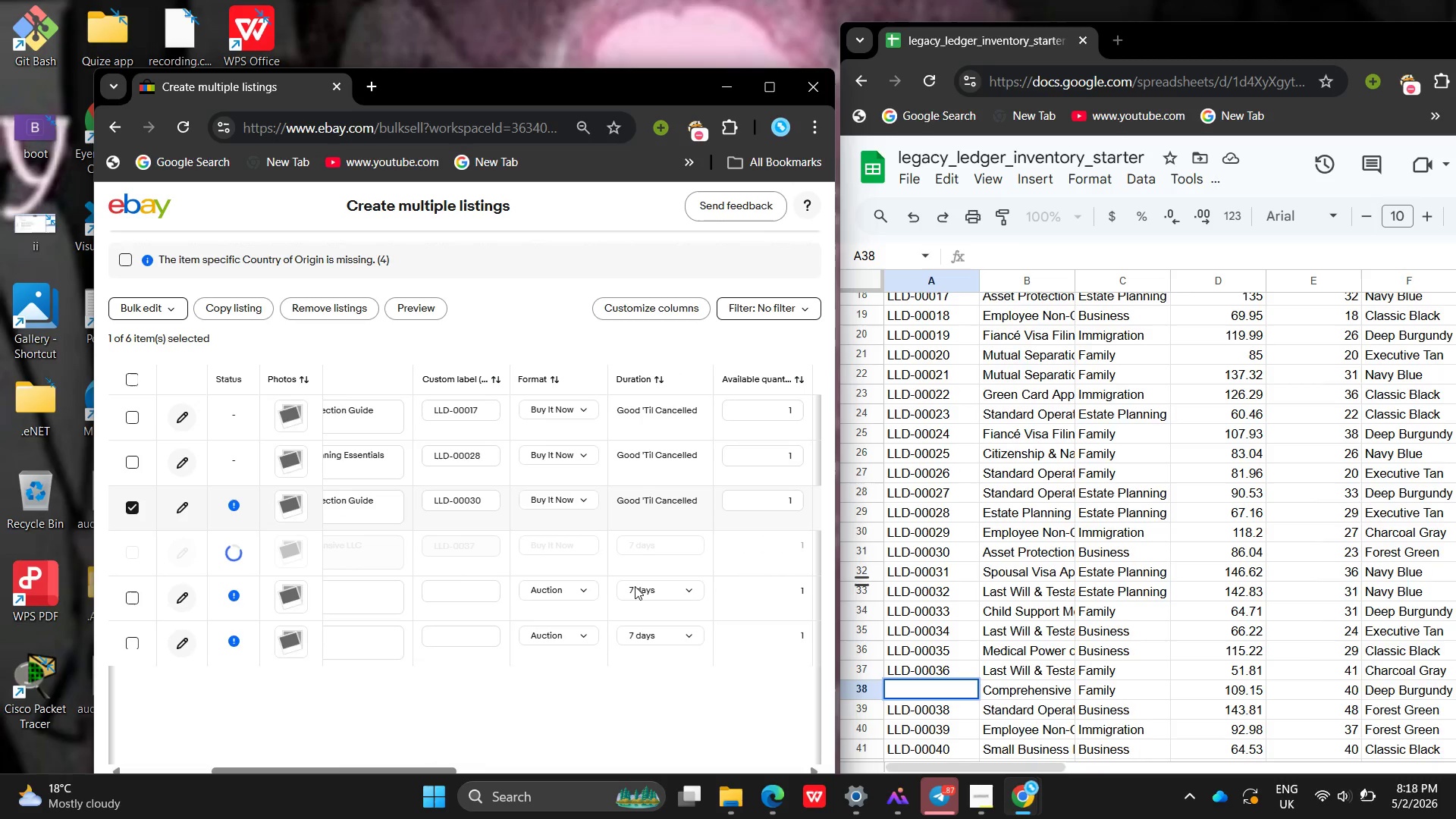 
left_click([687, 551])
 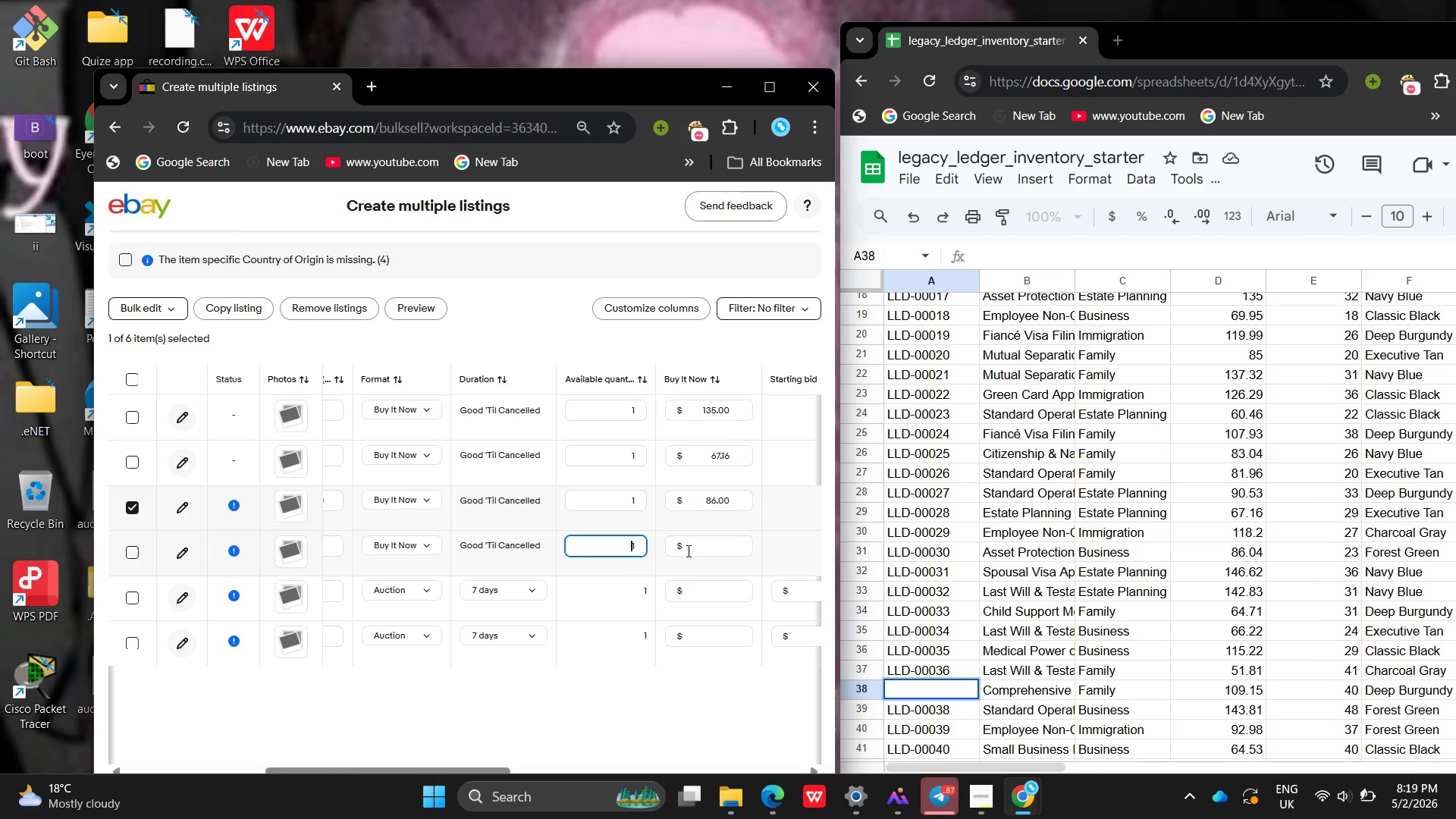 
left_click([717, 546])
 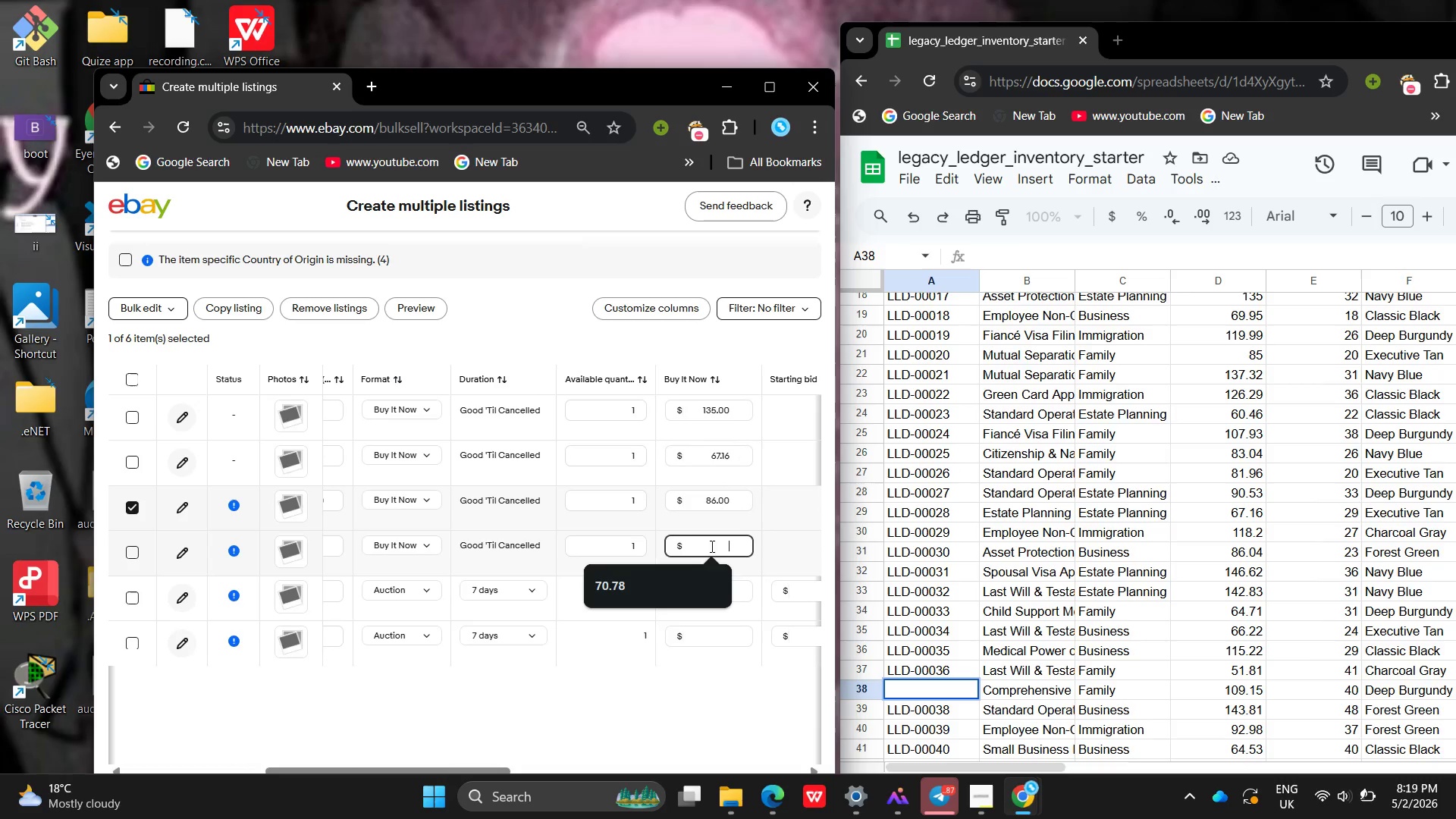 
key(1)
 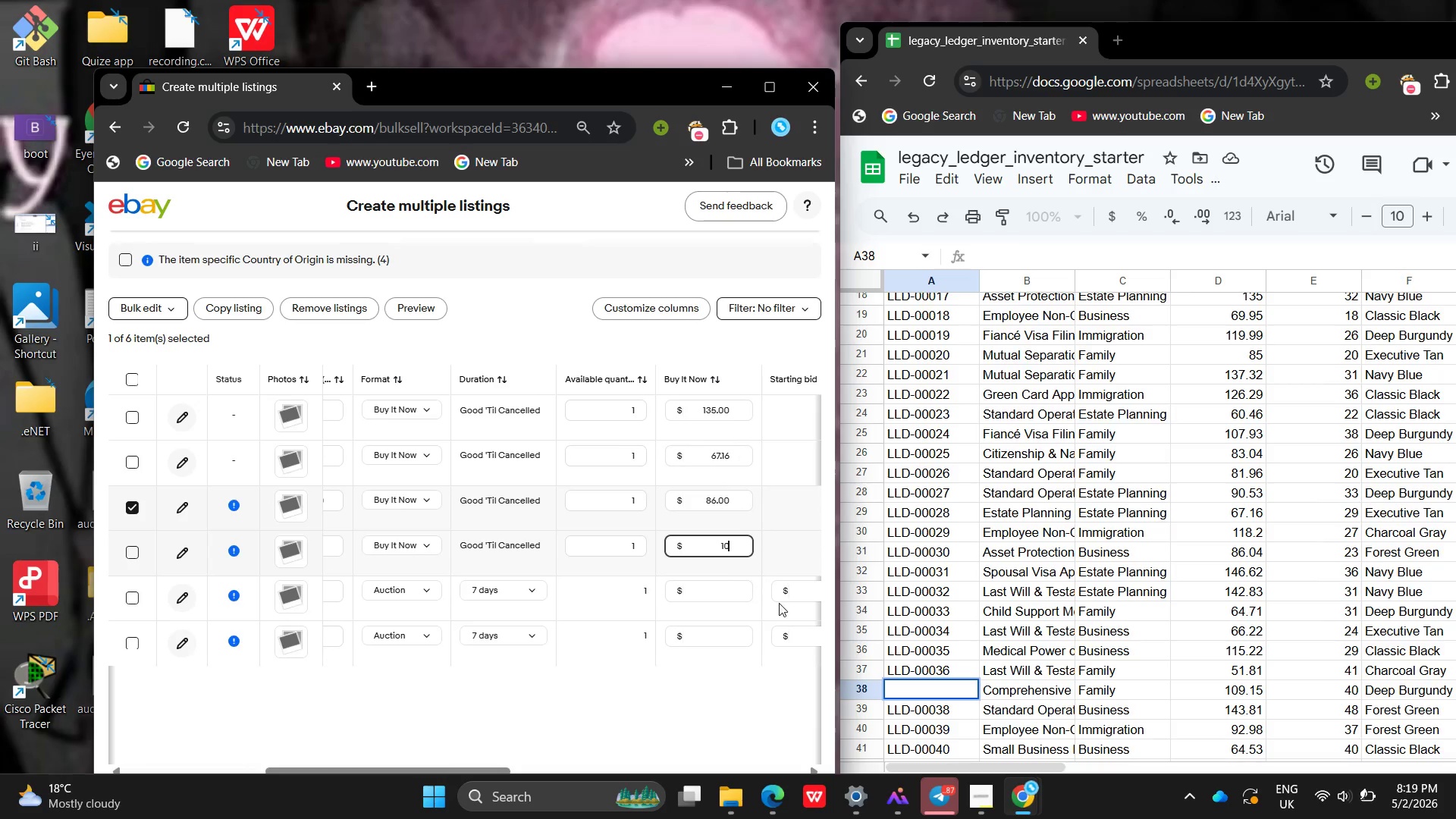 
type(09.15)
 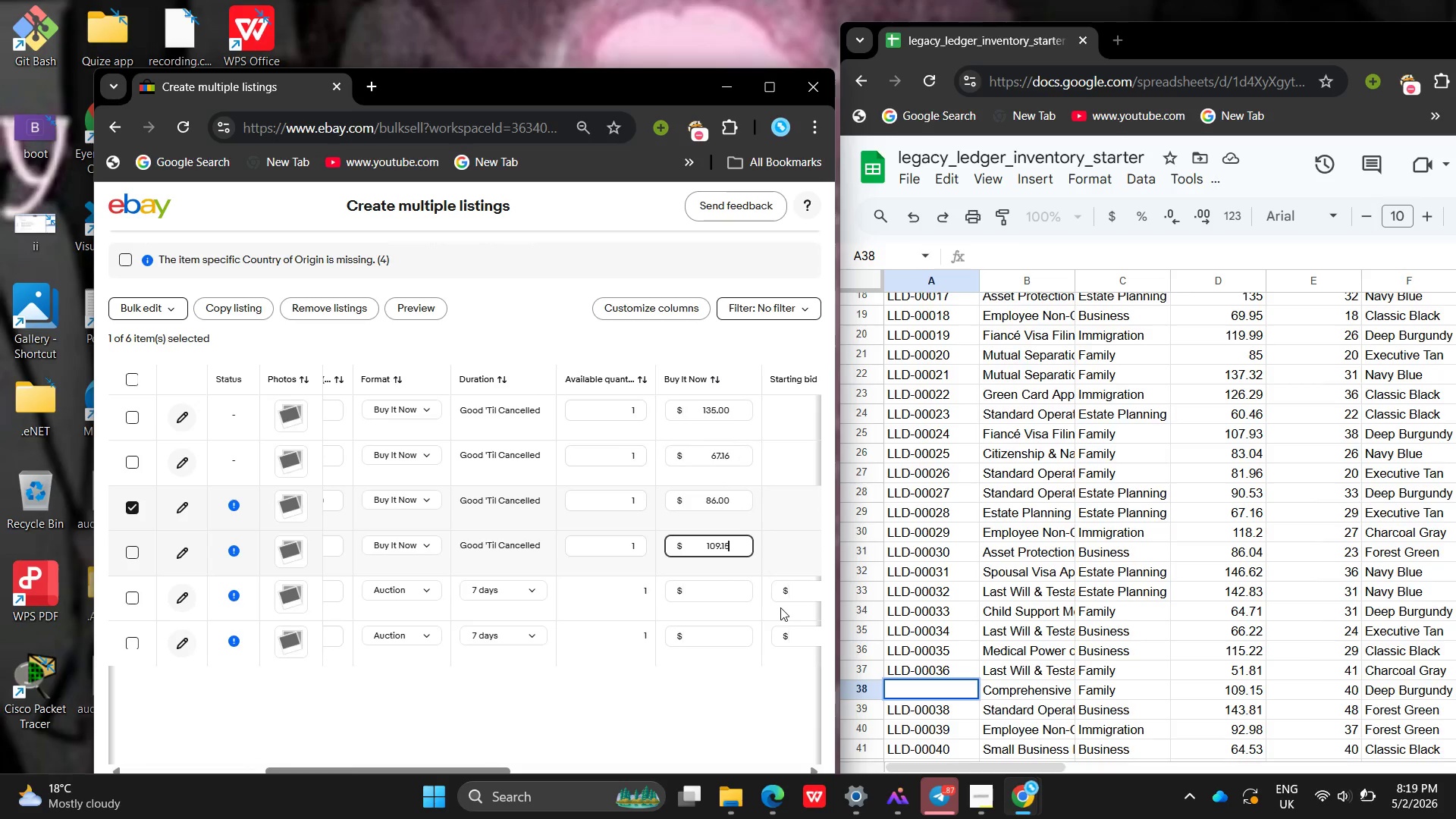 
key(Enter)
 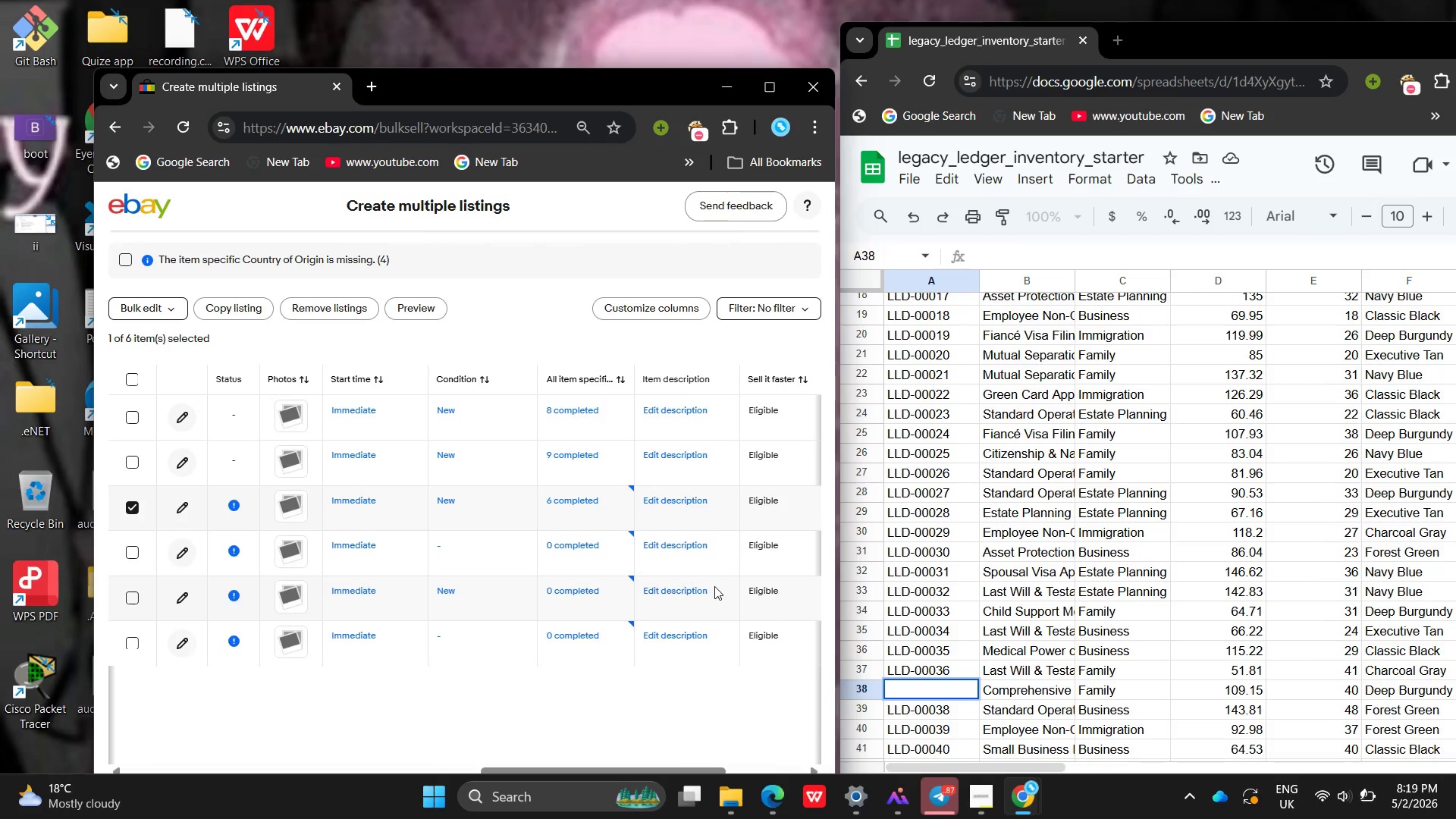 
wait(14.25)
 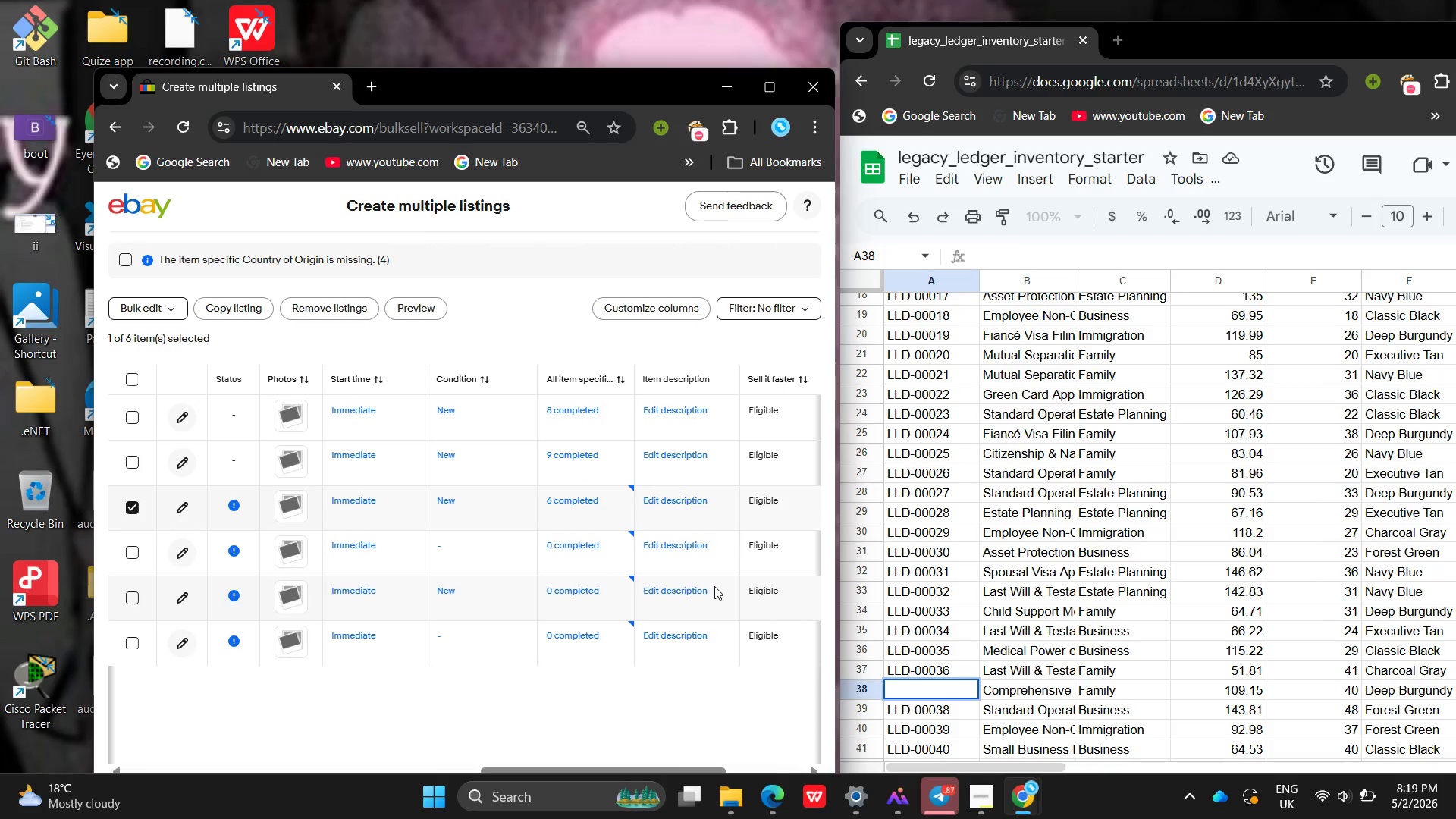 
left_click([131, 510])
 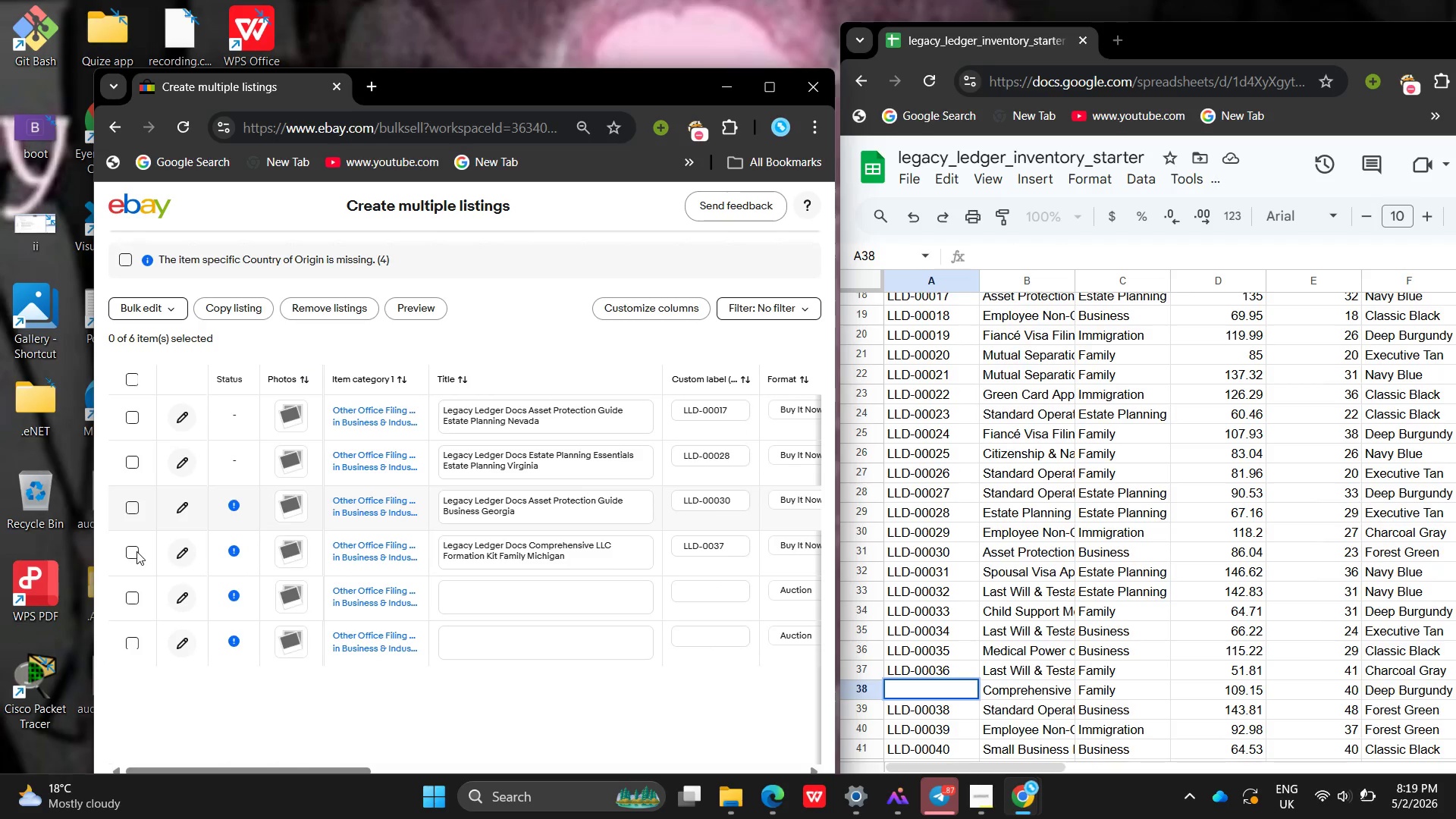 
left_click([136, 551])
 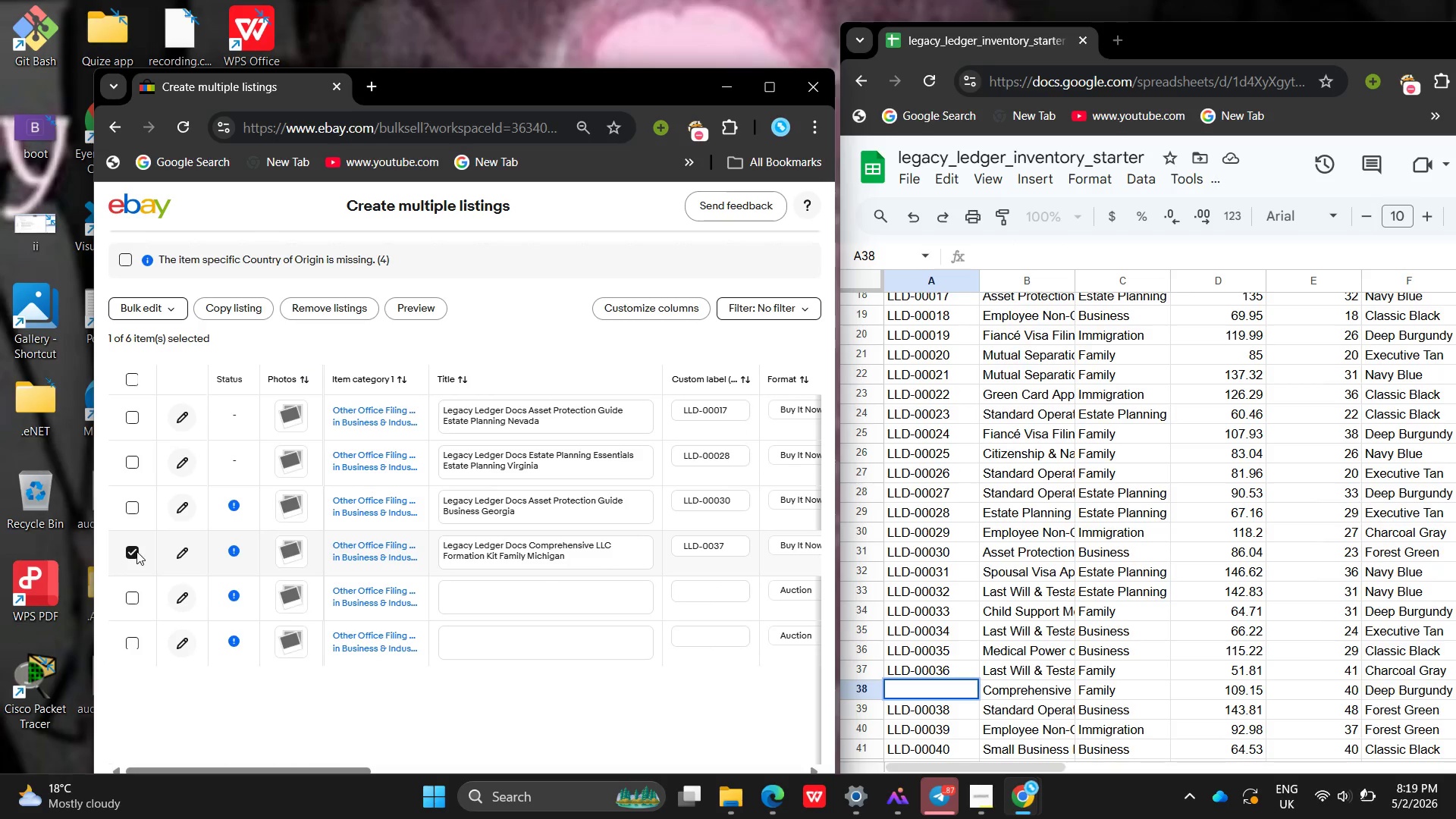 
wait(7.53)
 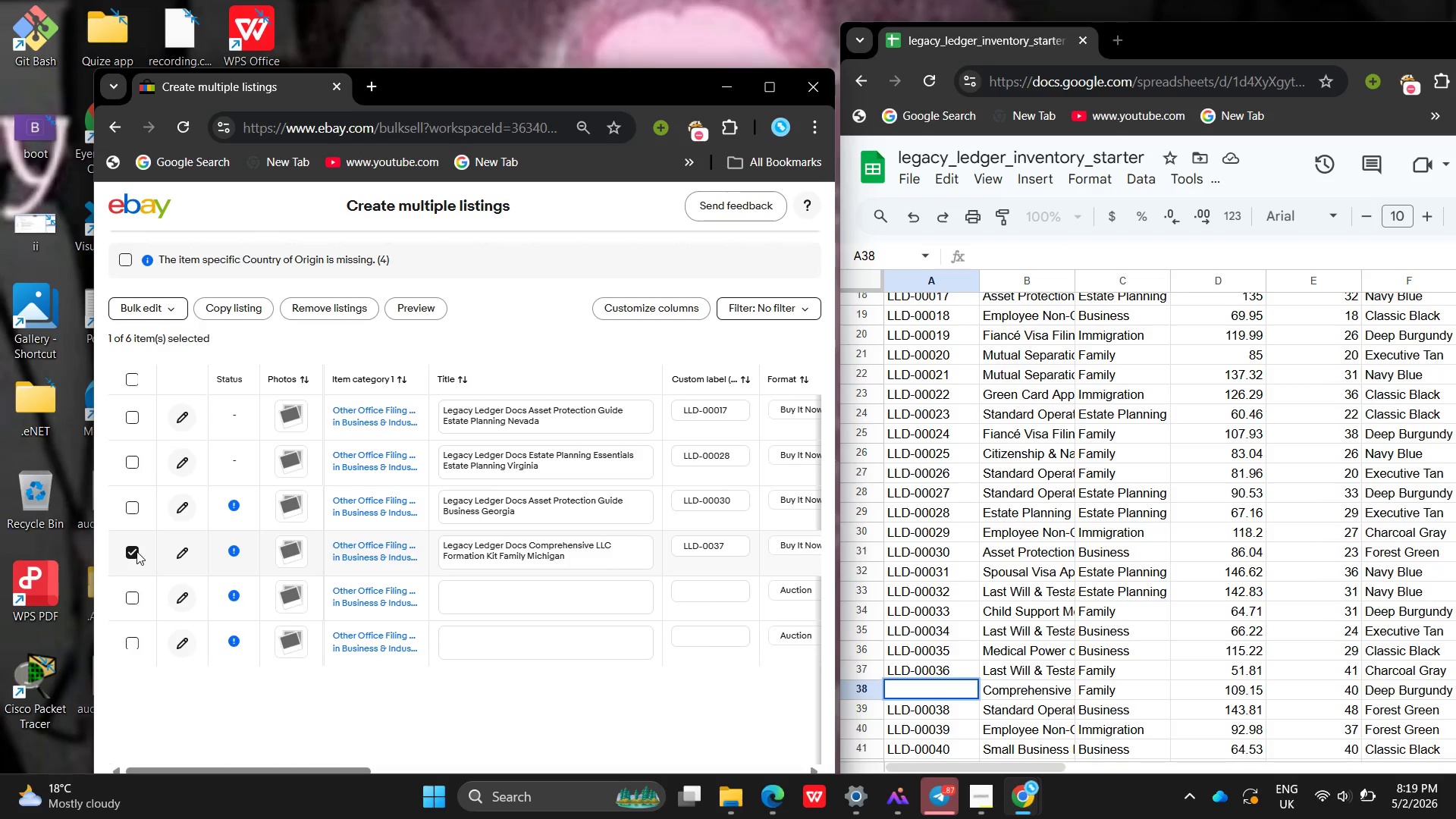 
key(VolumeDown)
 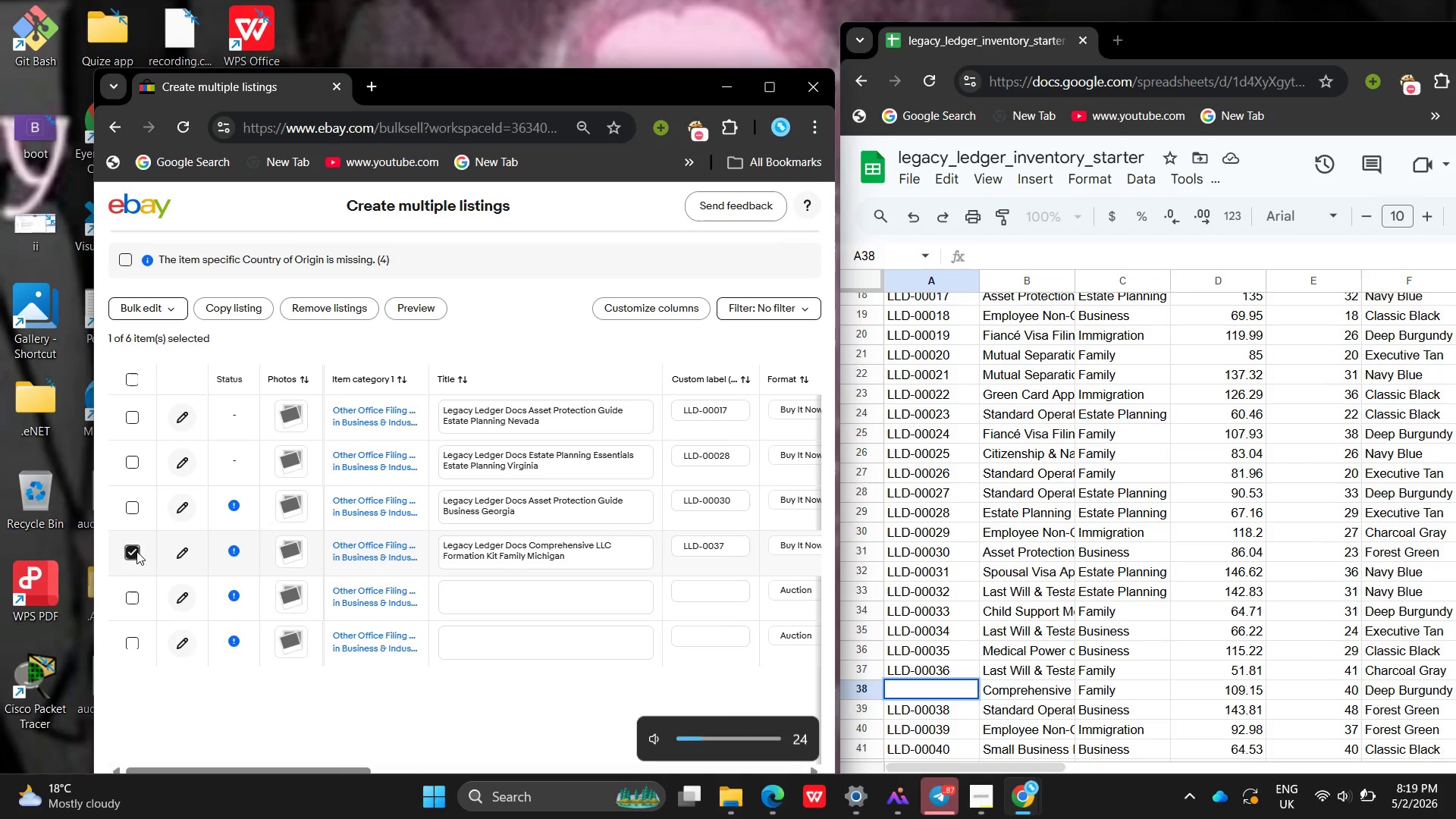 
key(VolumeDown)
 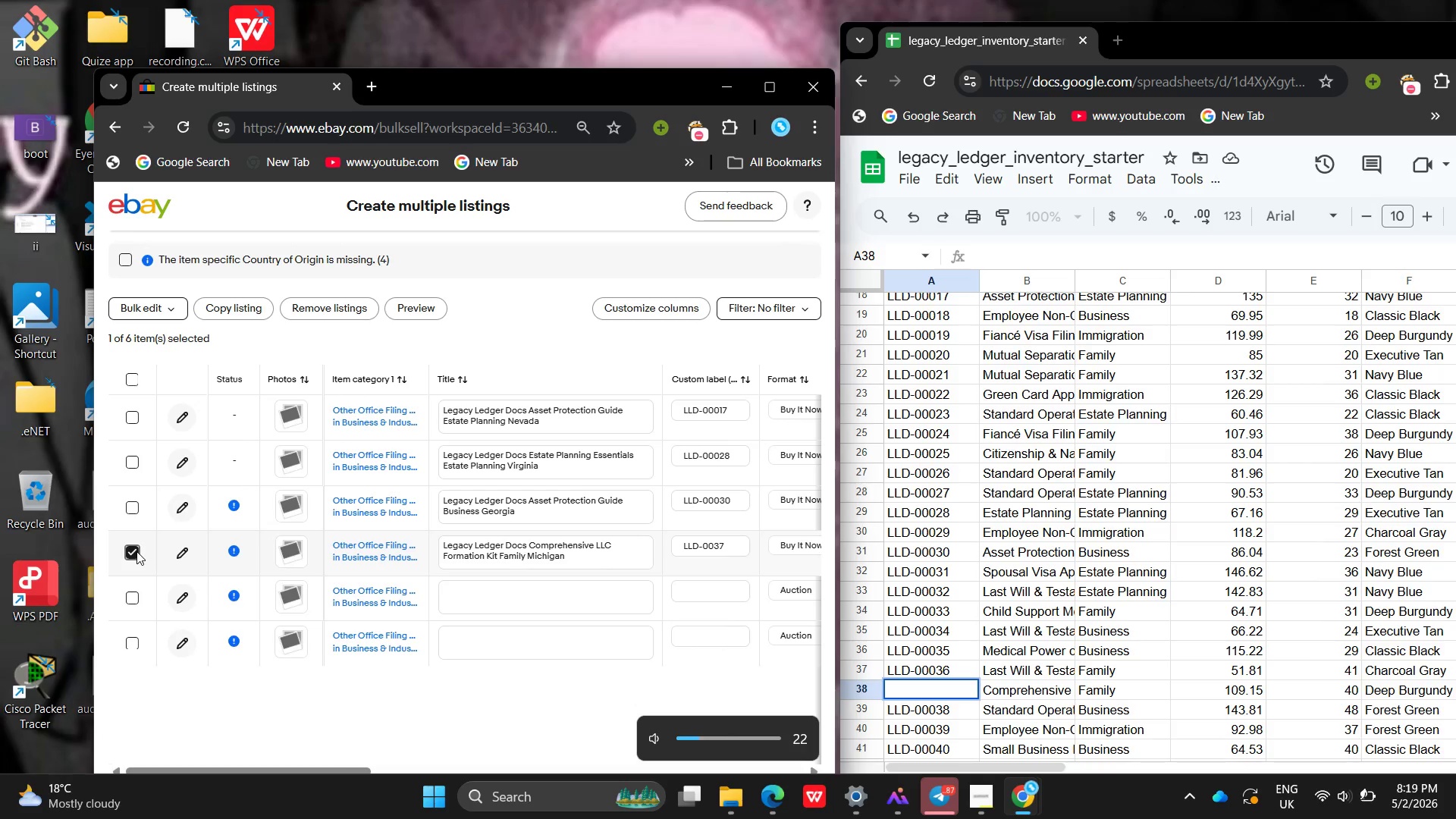 
key(VolumeDown)
 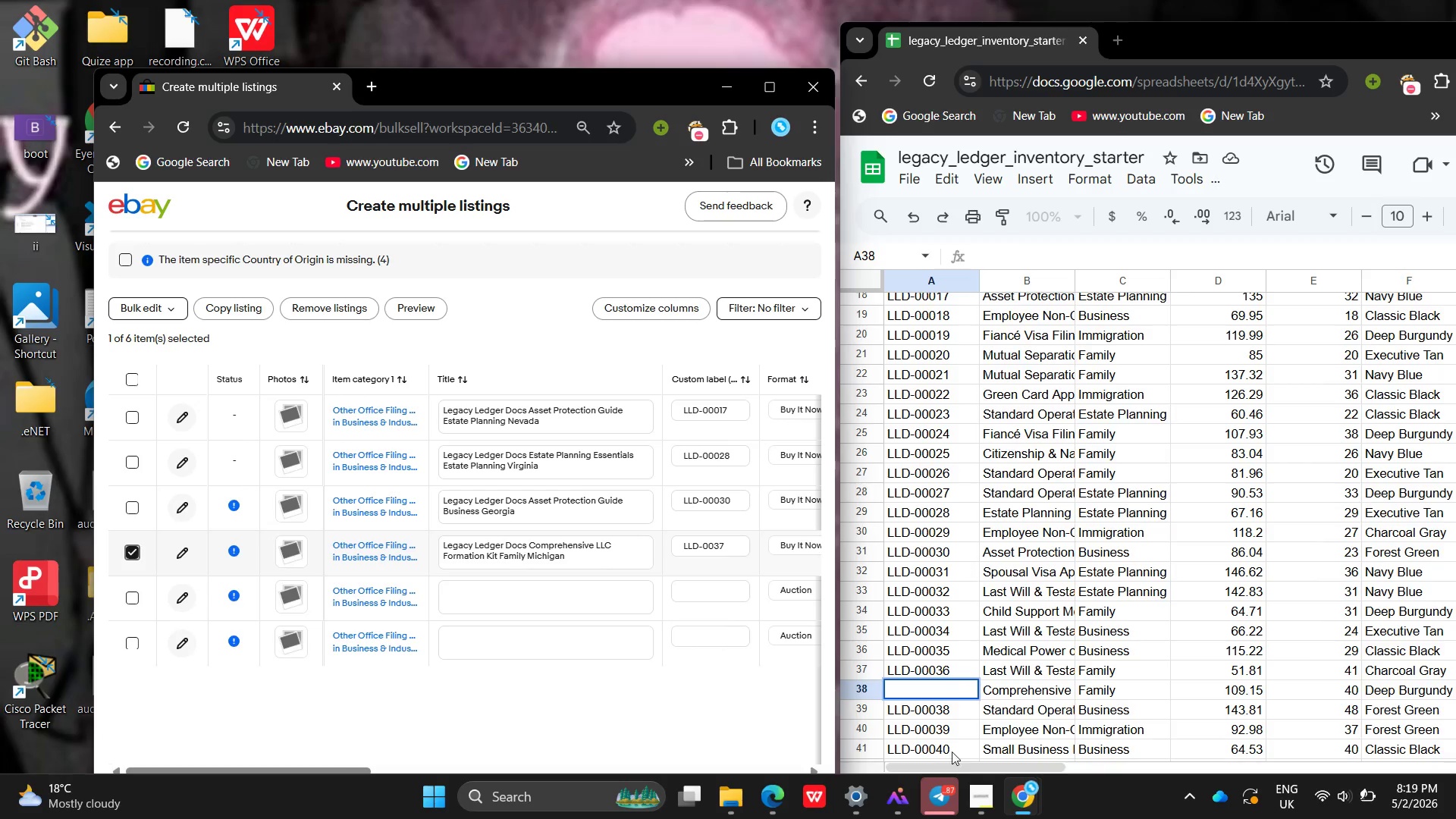 
wait(5.23)
 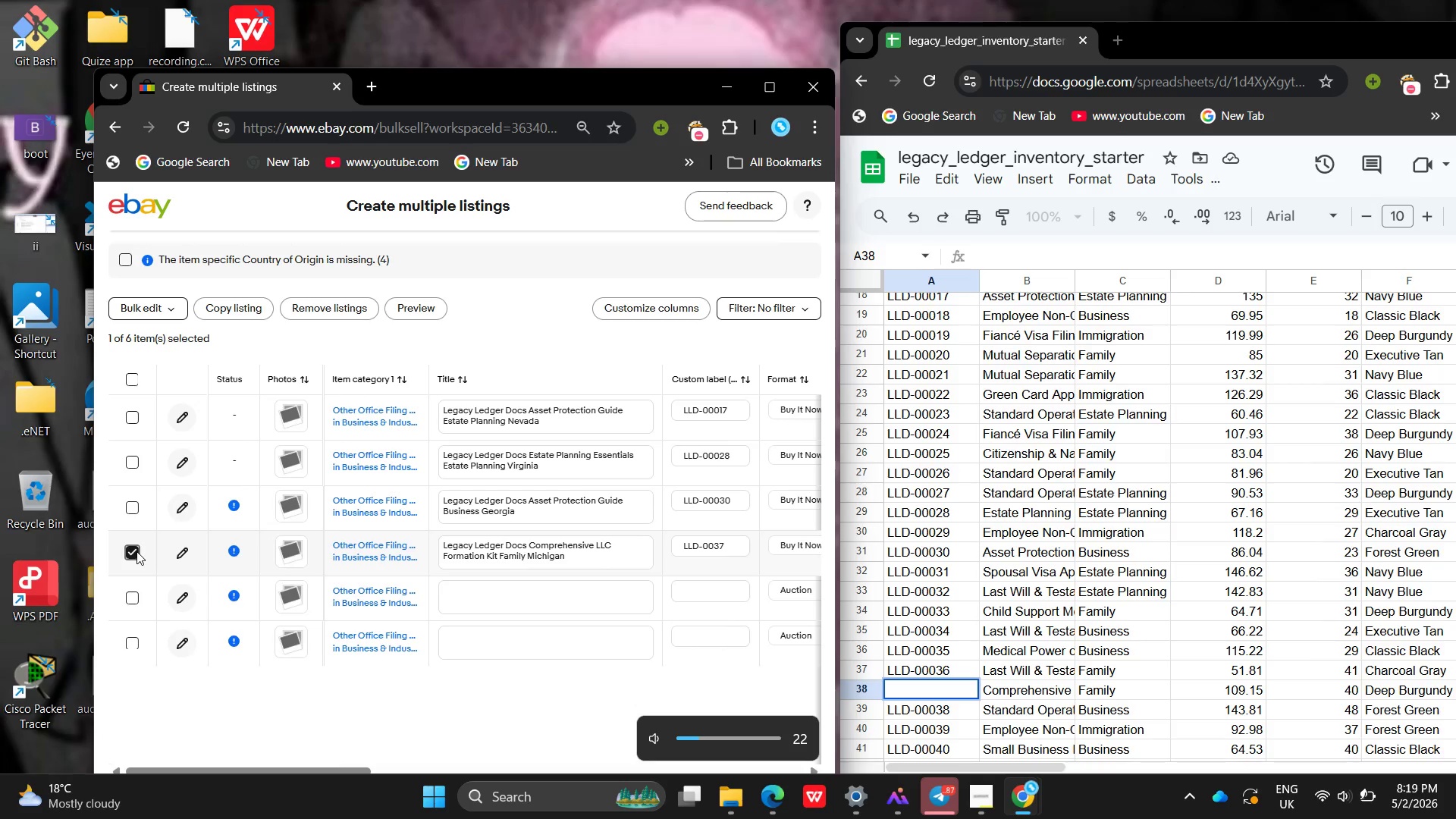 
left_click([1072, 693])
 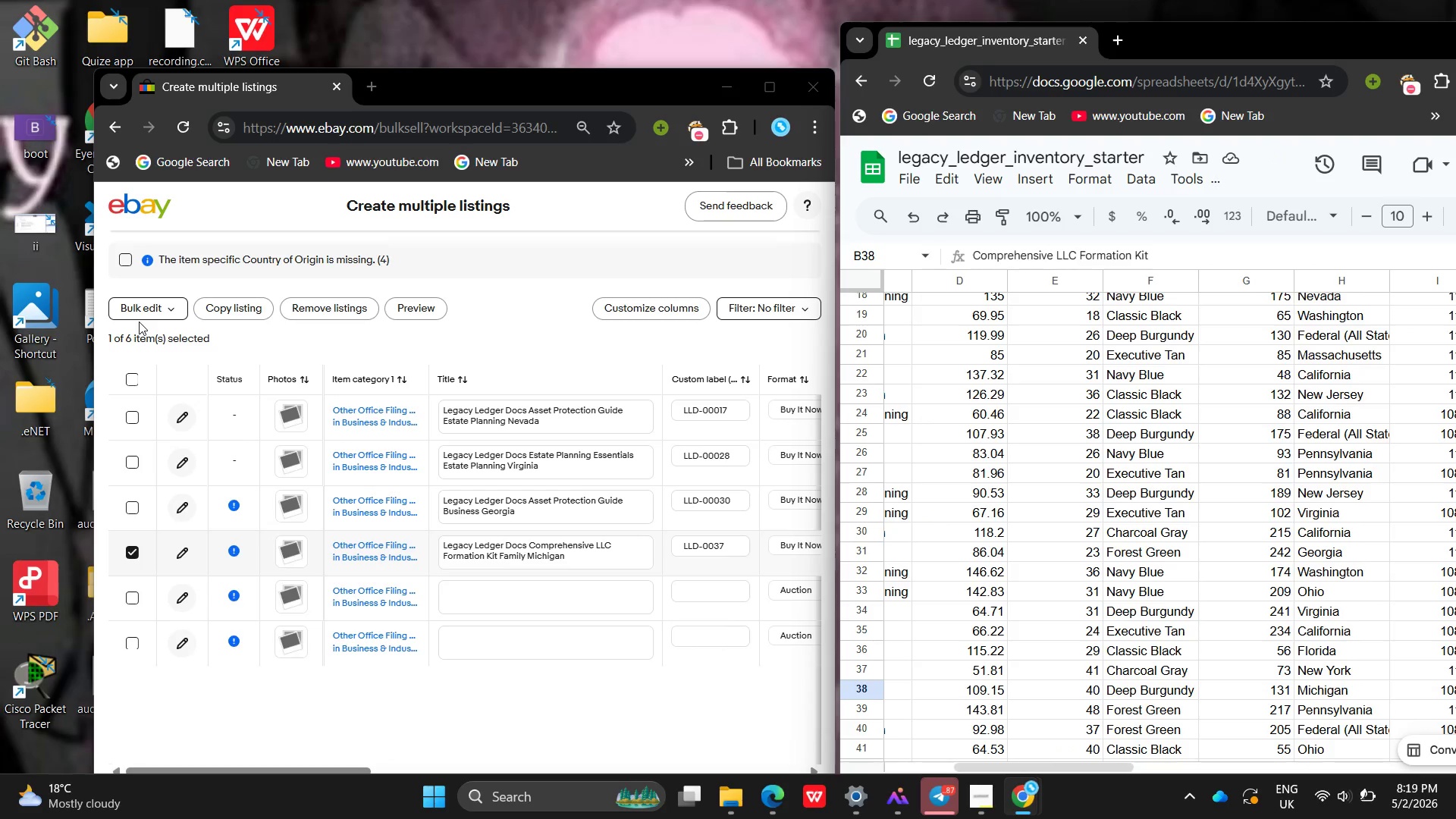 
wait(7.75)
 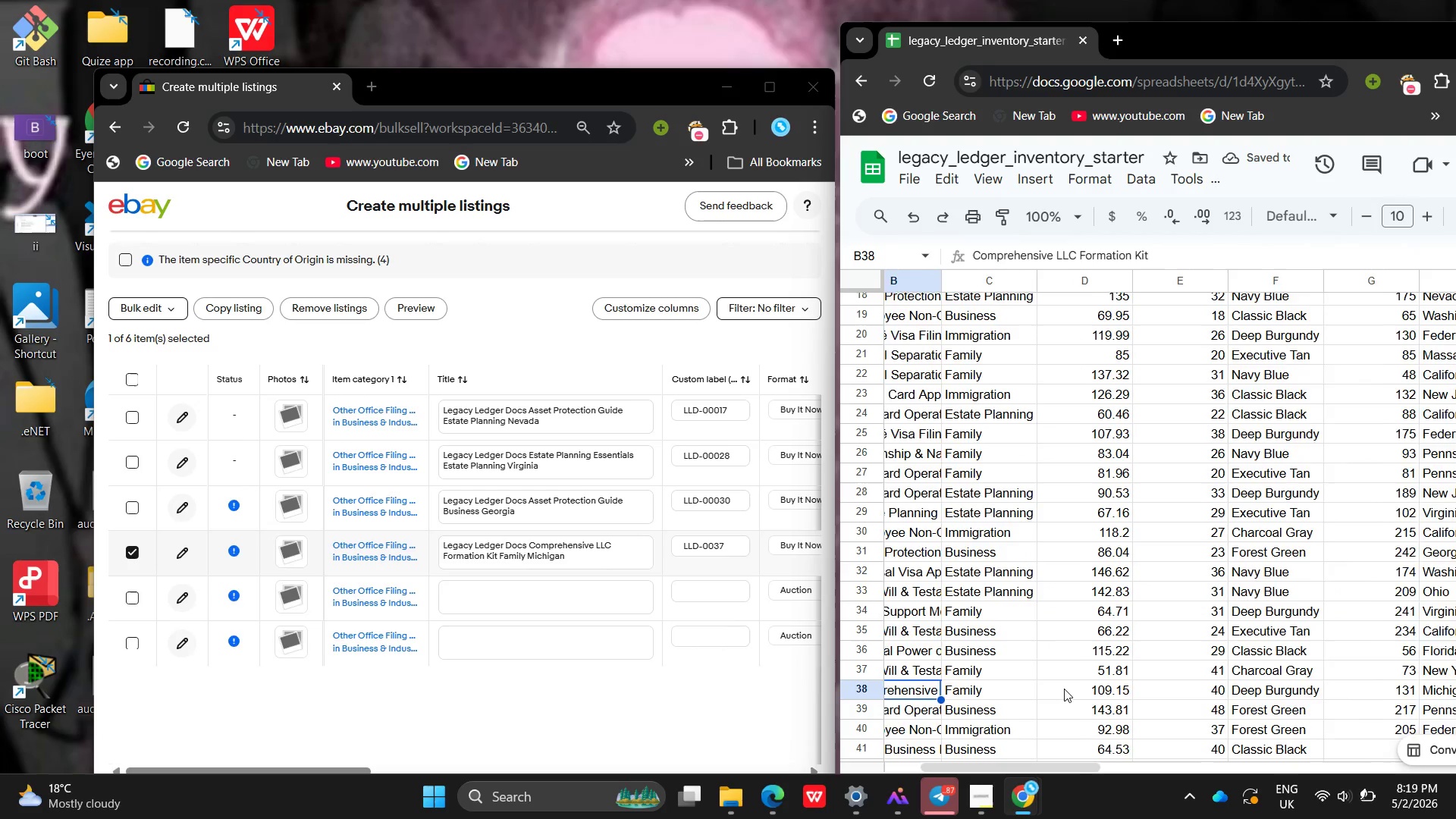 
left_click([143, 305])
 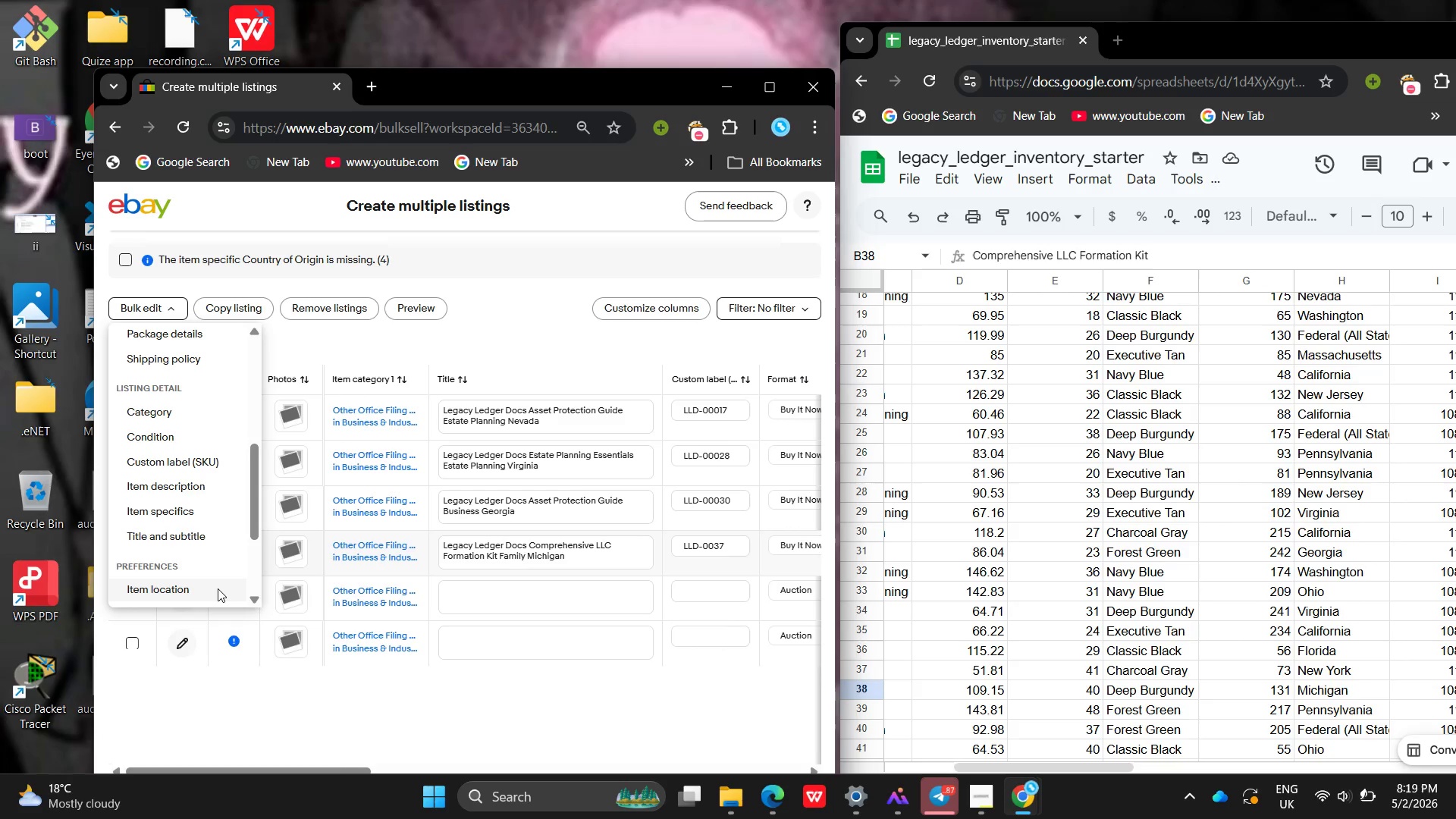 
wait(13.19)
 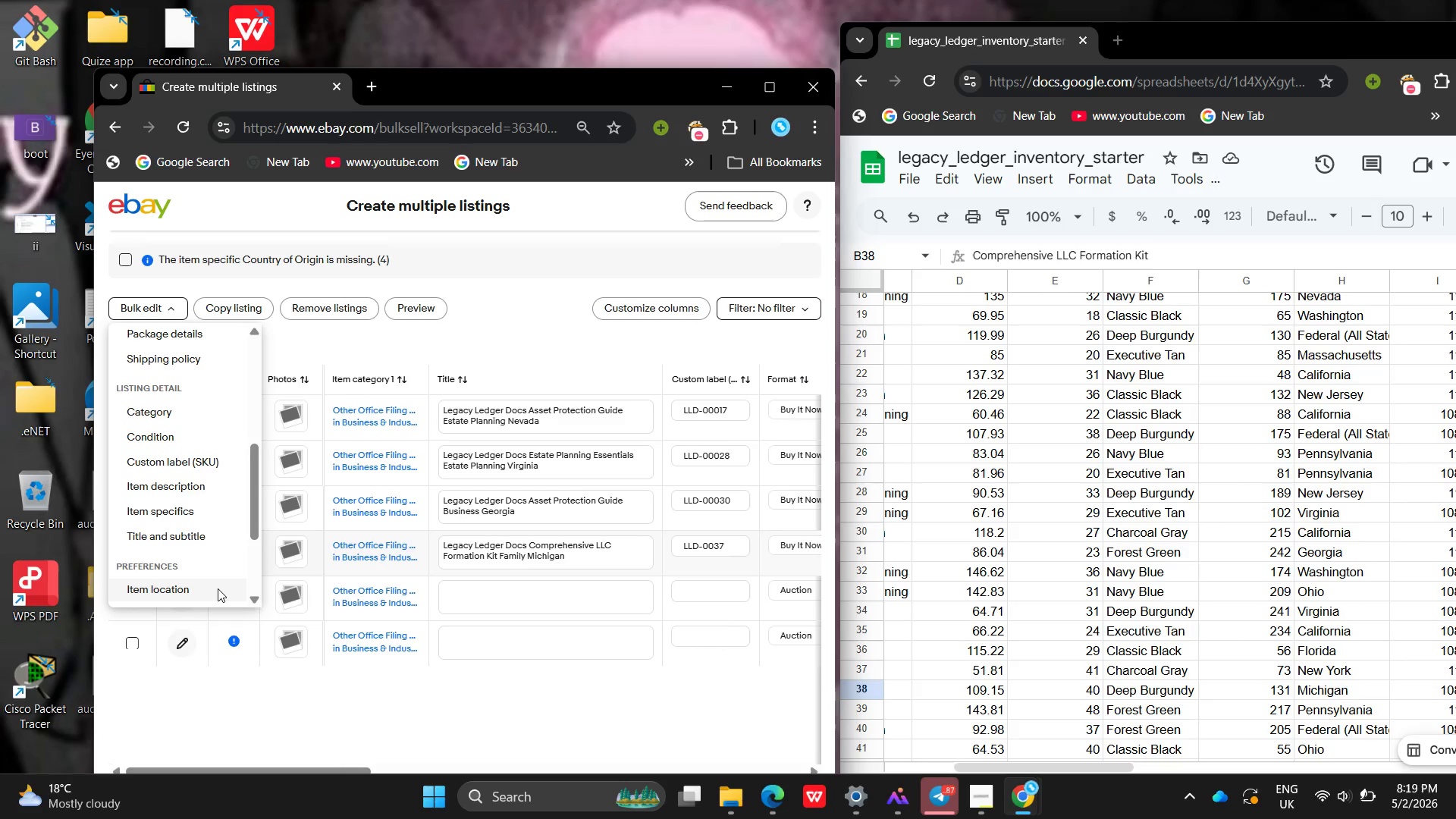 
left_click([209, 511])
 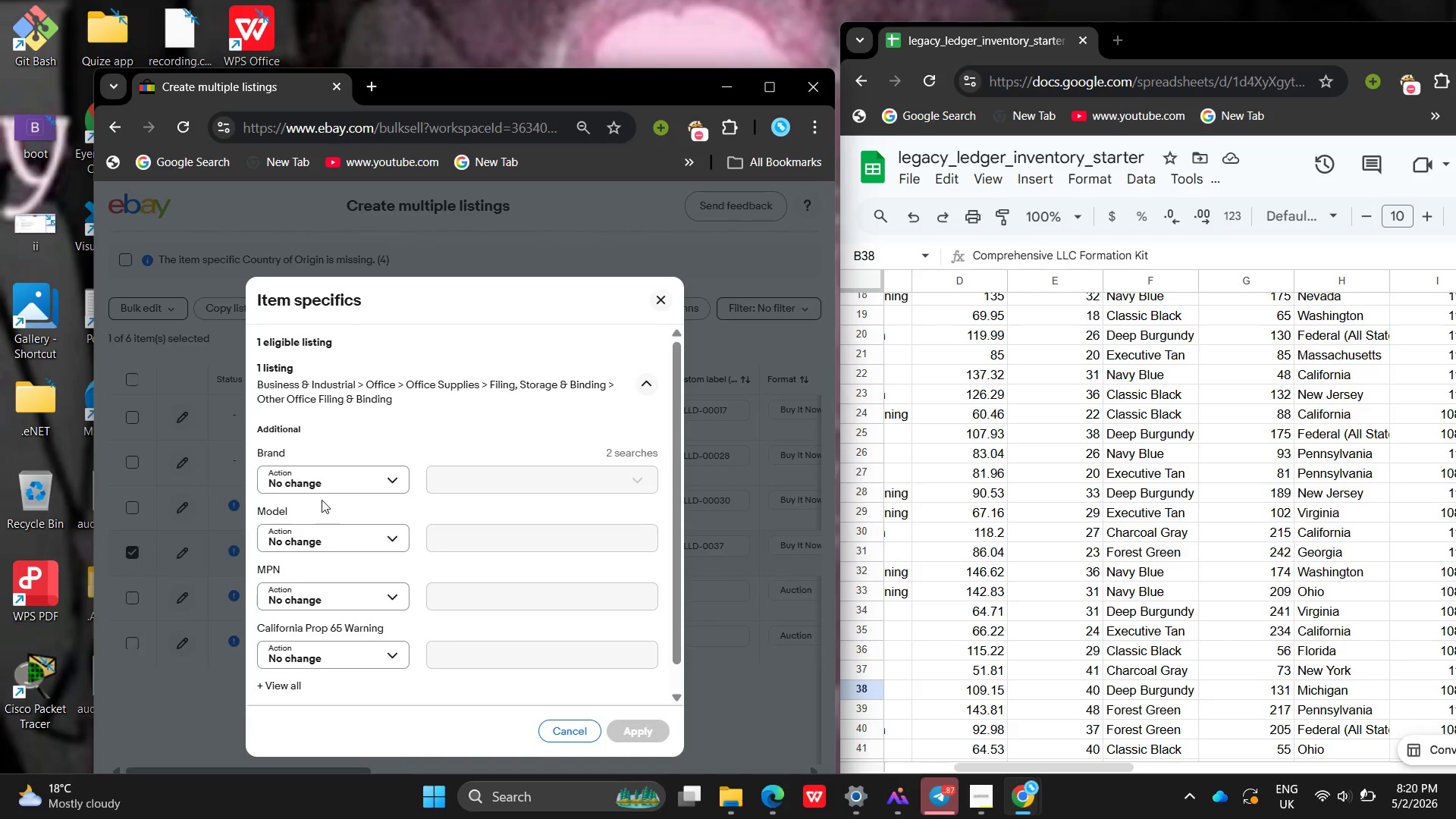 
left_click([326, 485])
 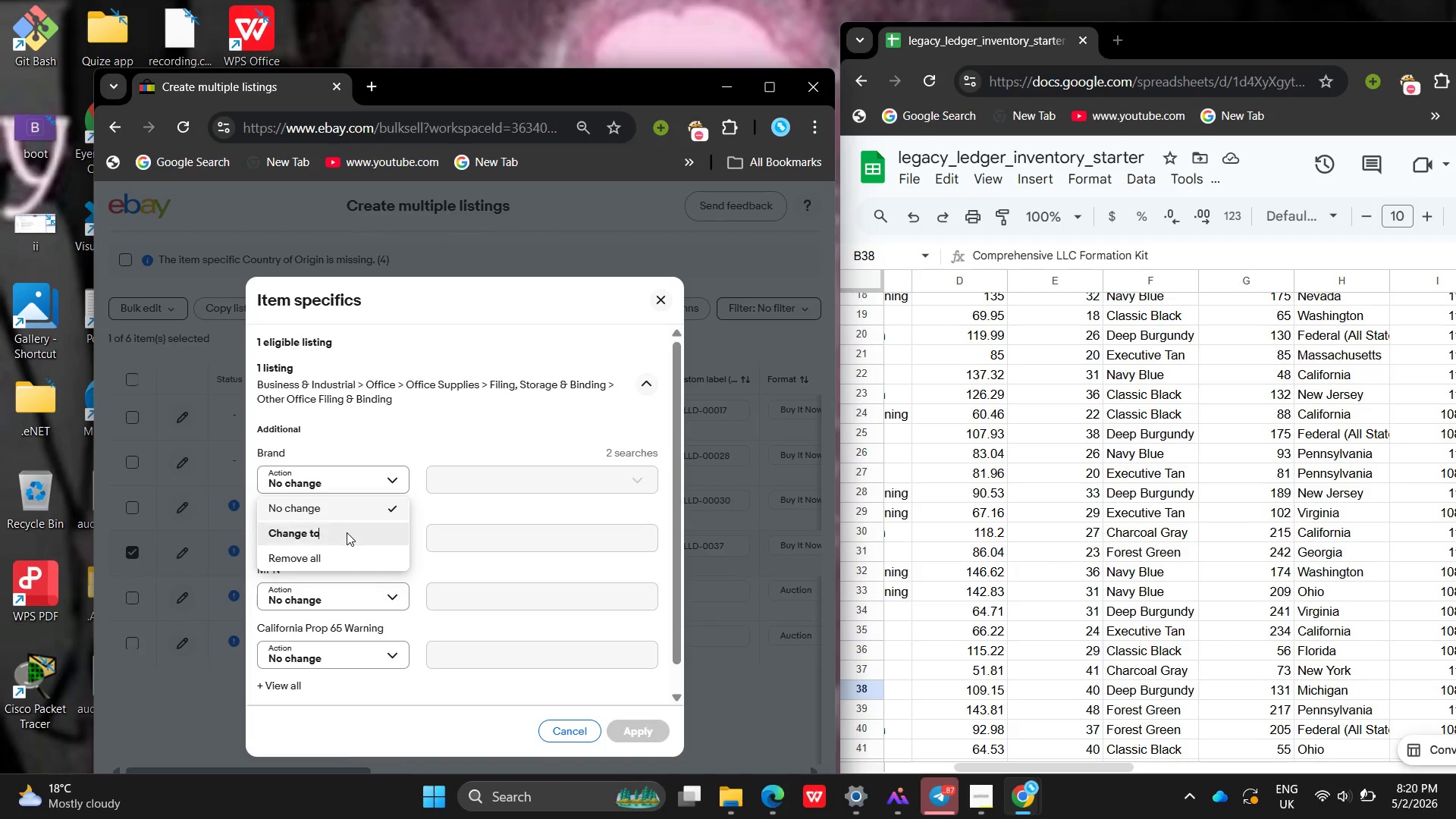 
left_click([347, 532])
 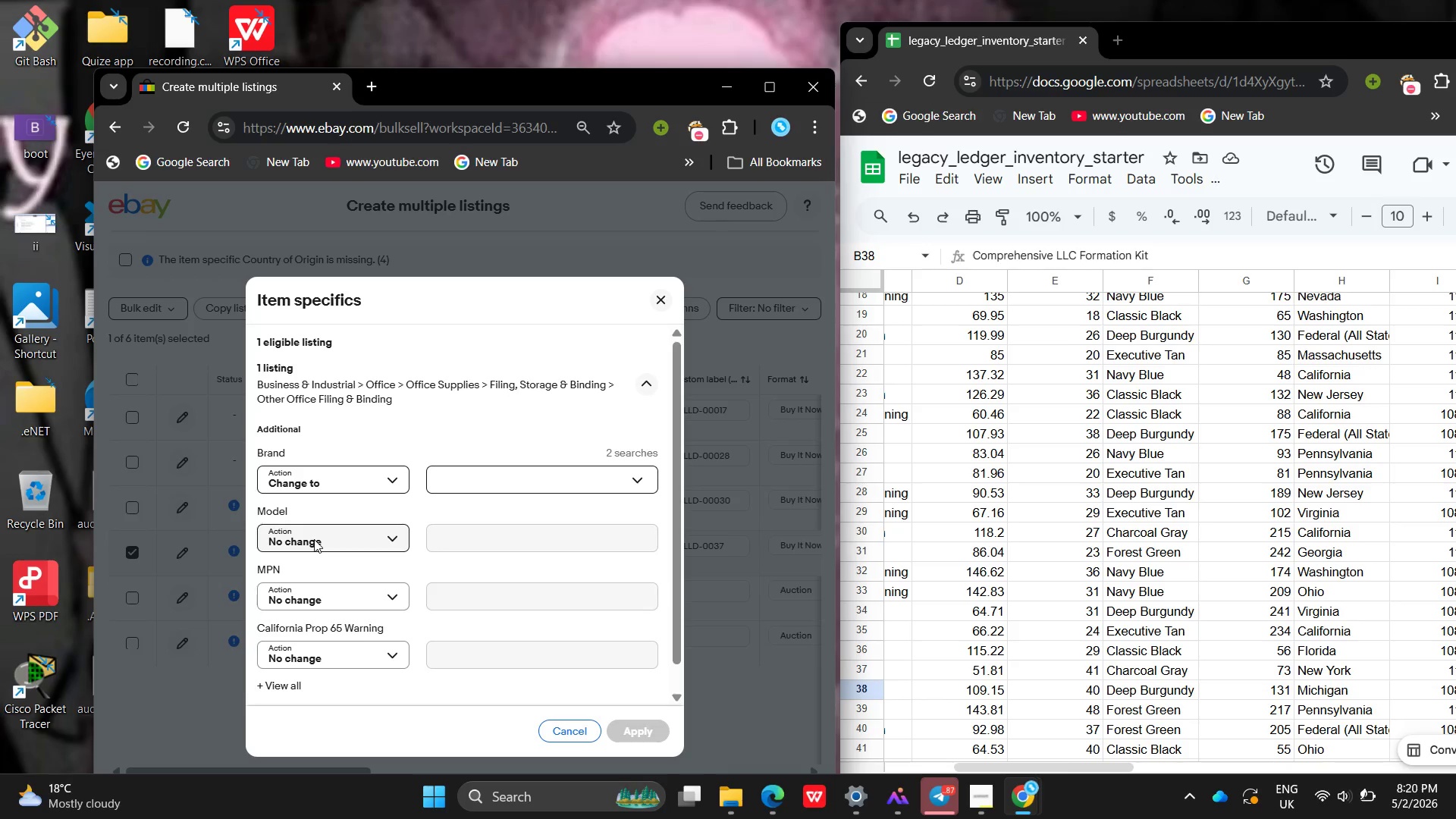 
wait(6.62)
 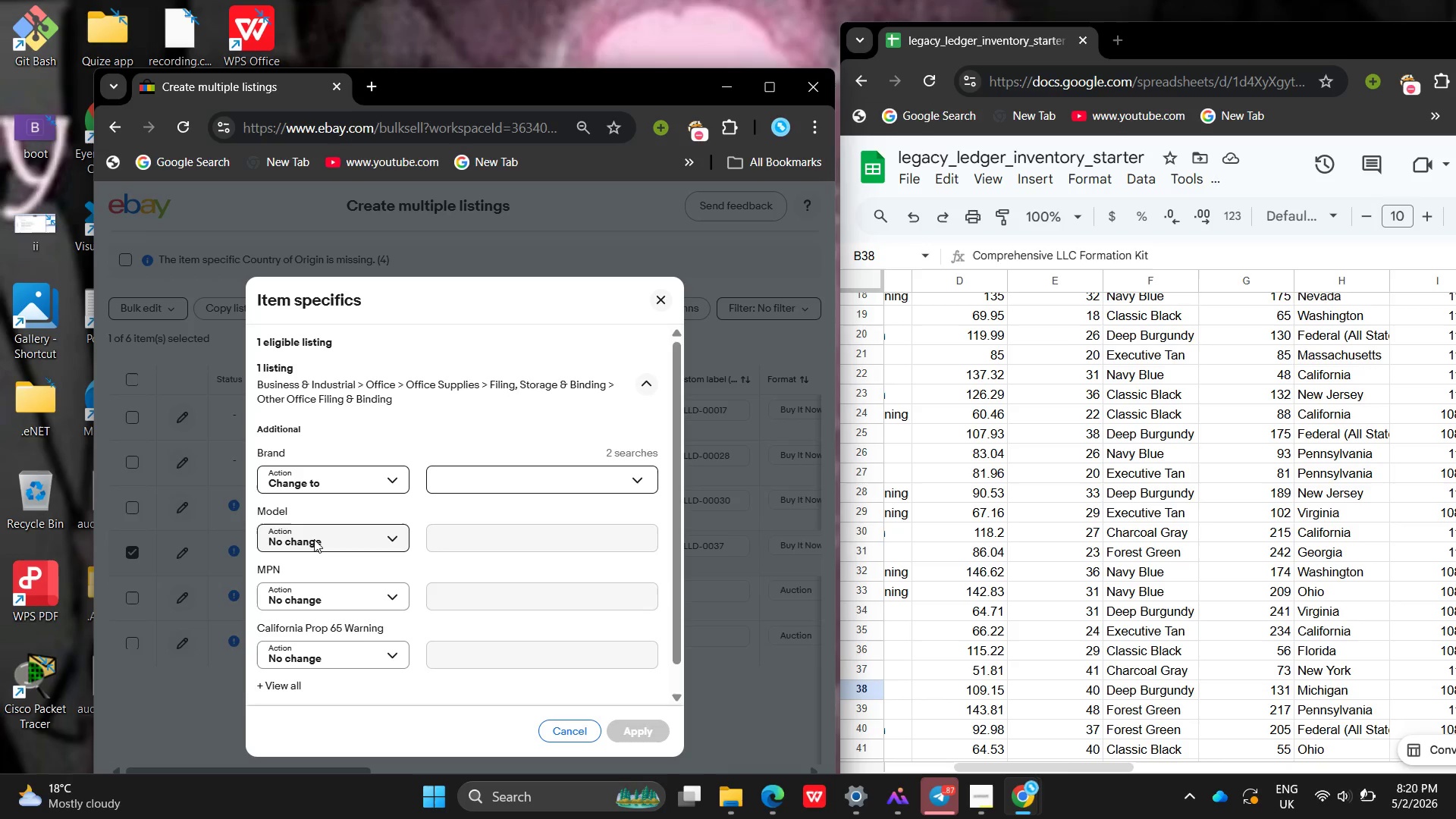 
left_click([518, 489])
 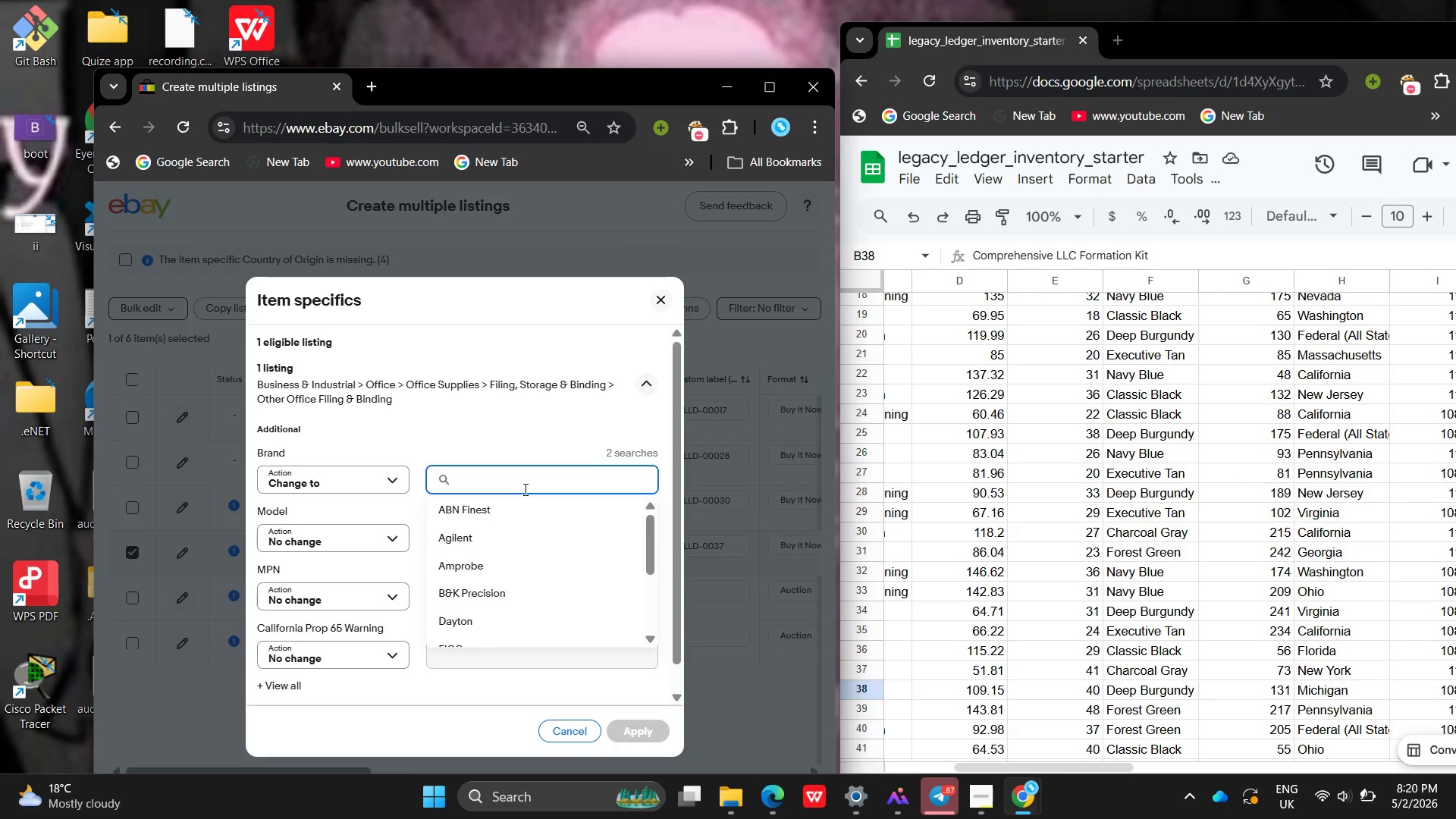 
key(Shift+ShiftLeft)
 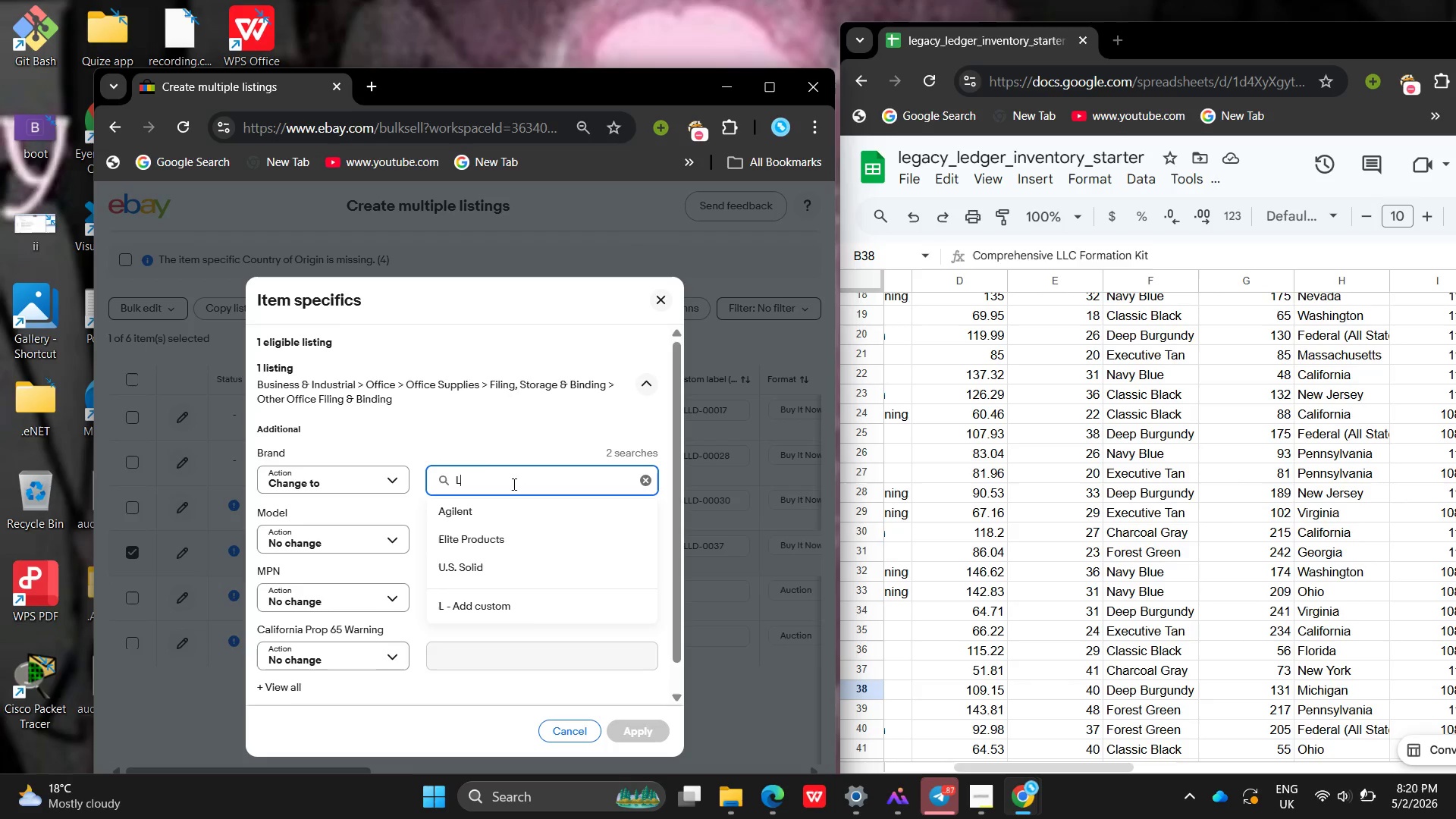 
key(Shift+L)
 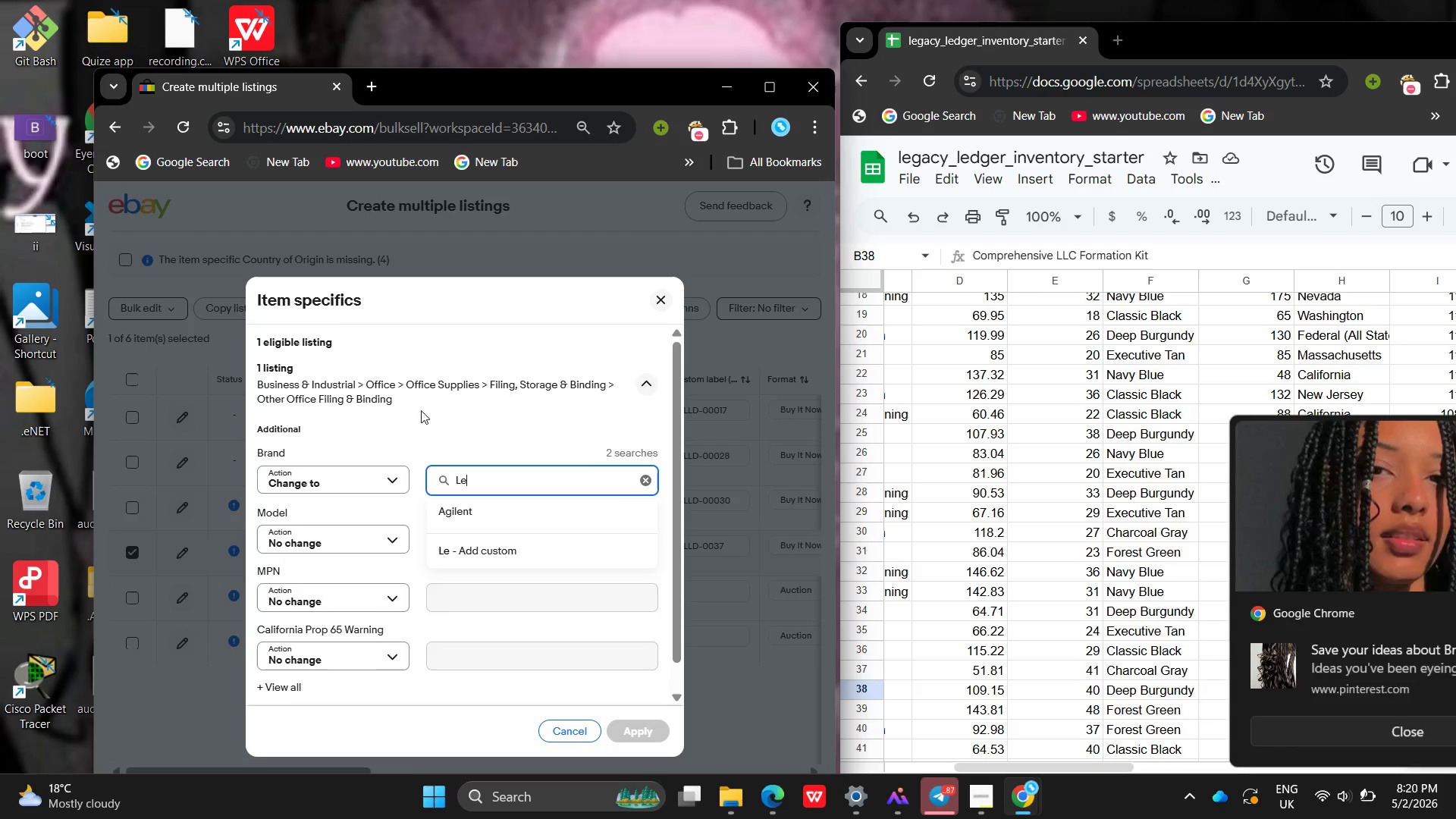 
type(eg)
 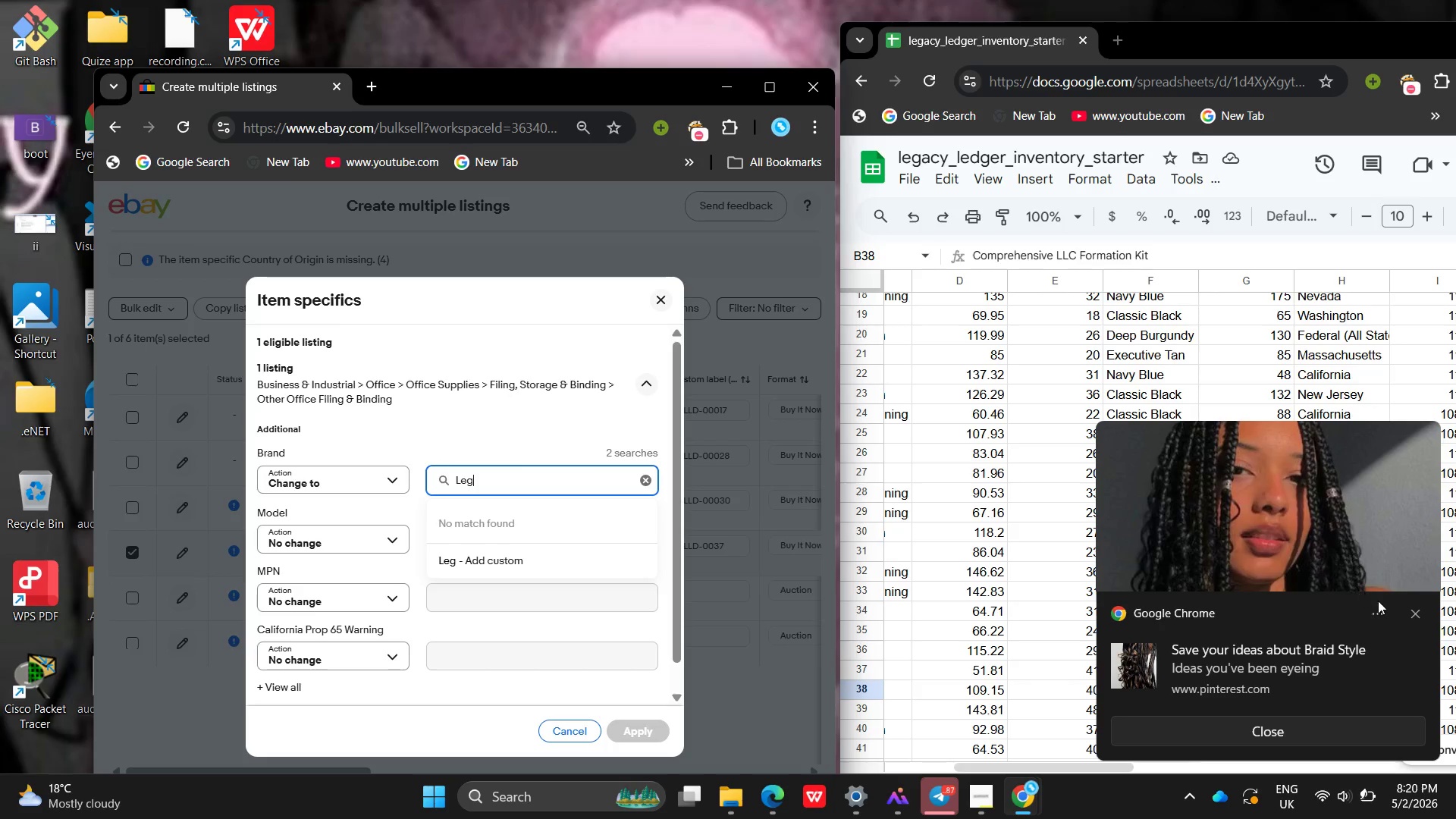 
left_click([1414, 611])
 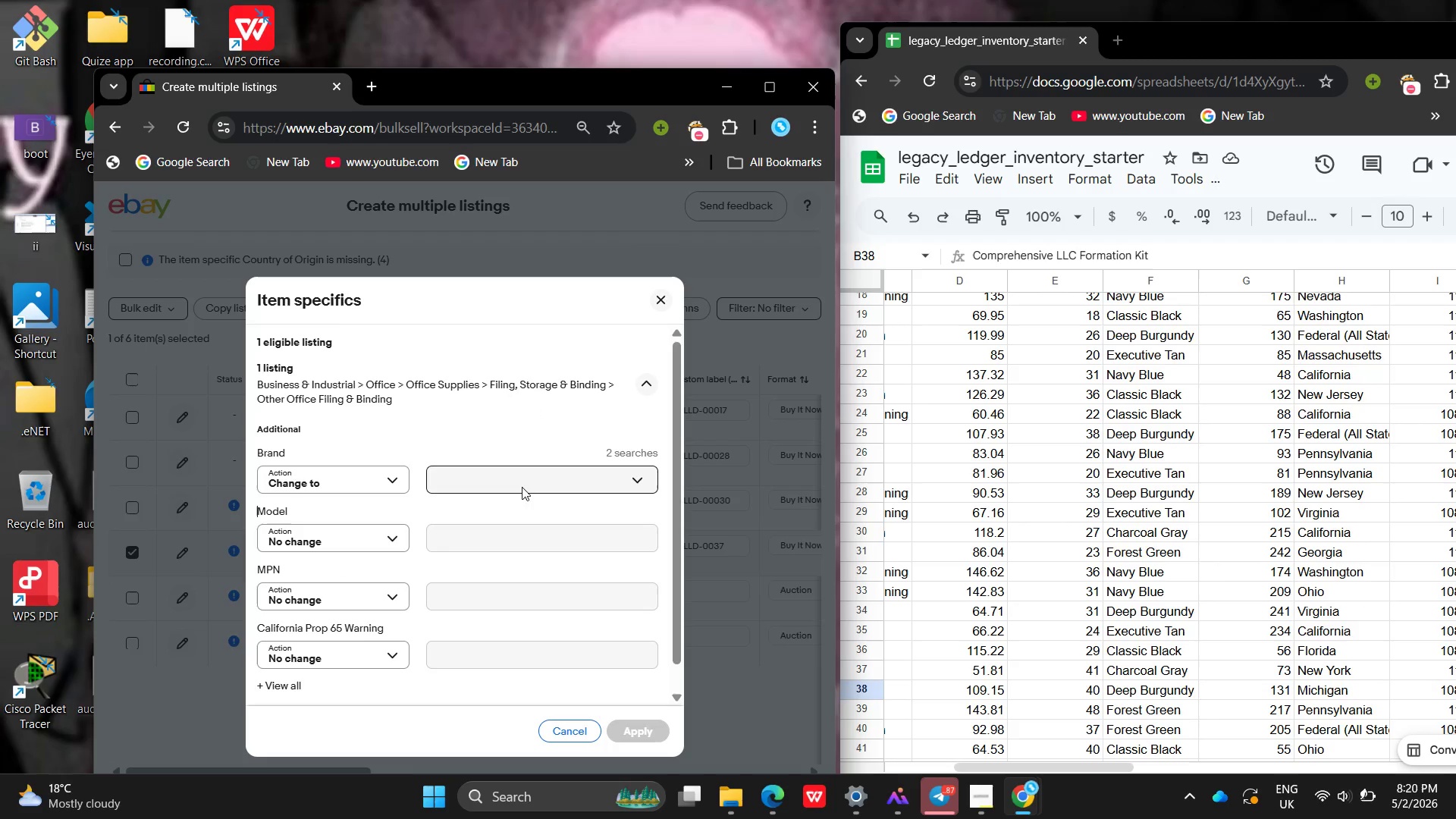 
left_click([522, 482])
 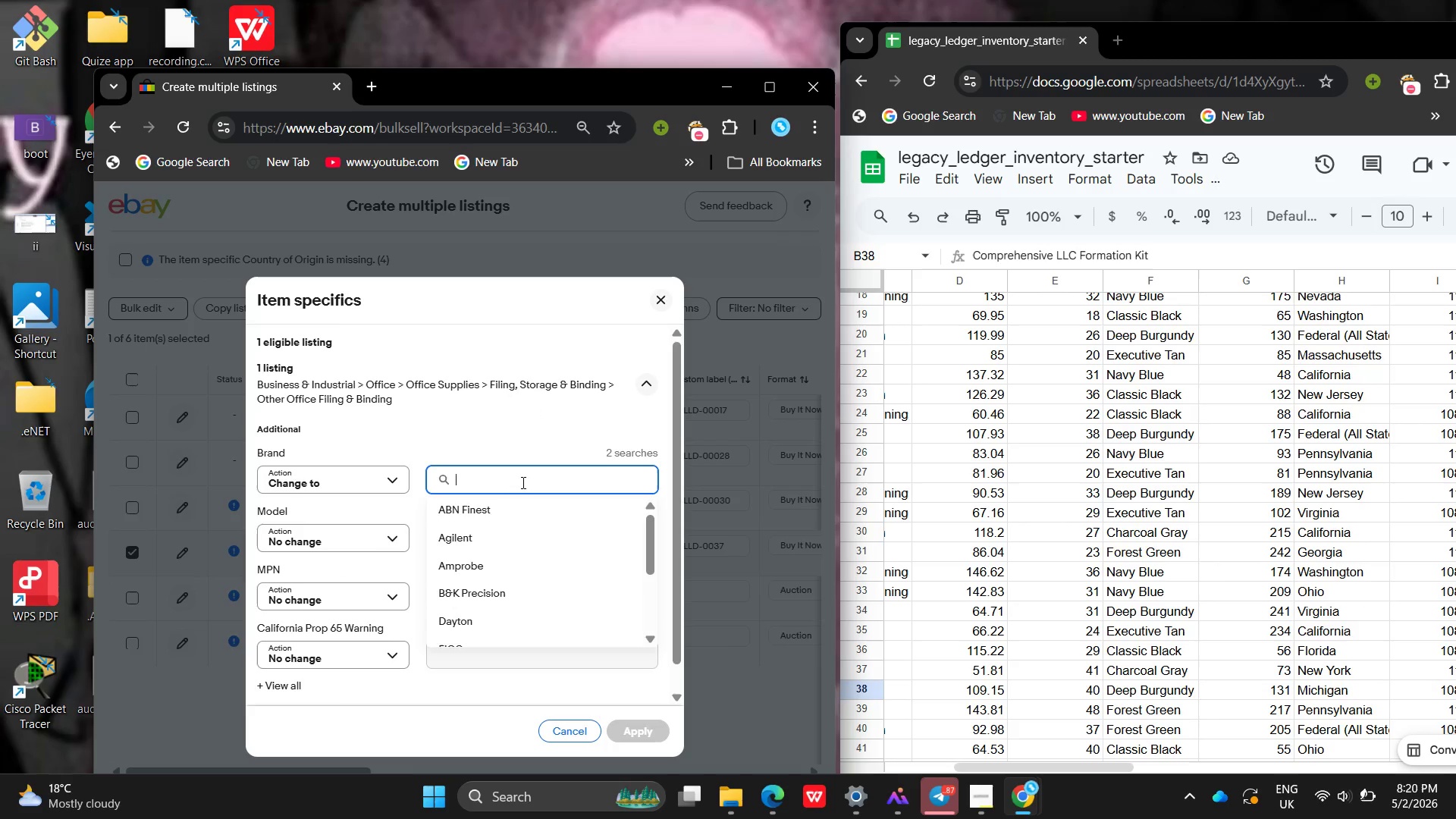 
type(Legacy Ledger )
 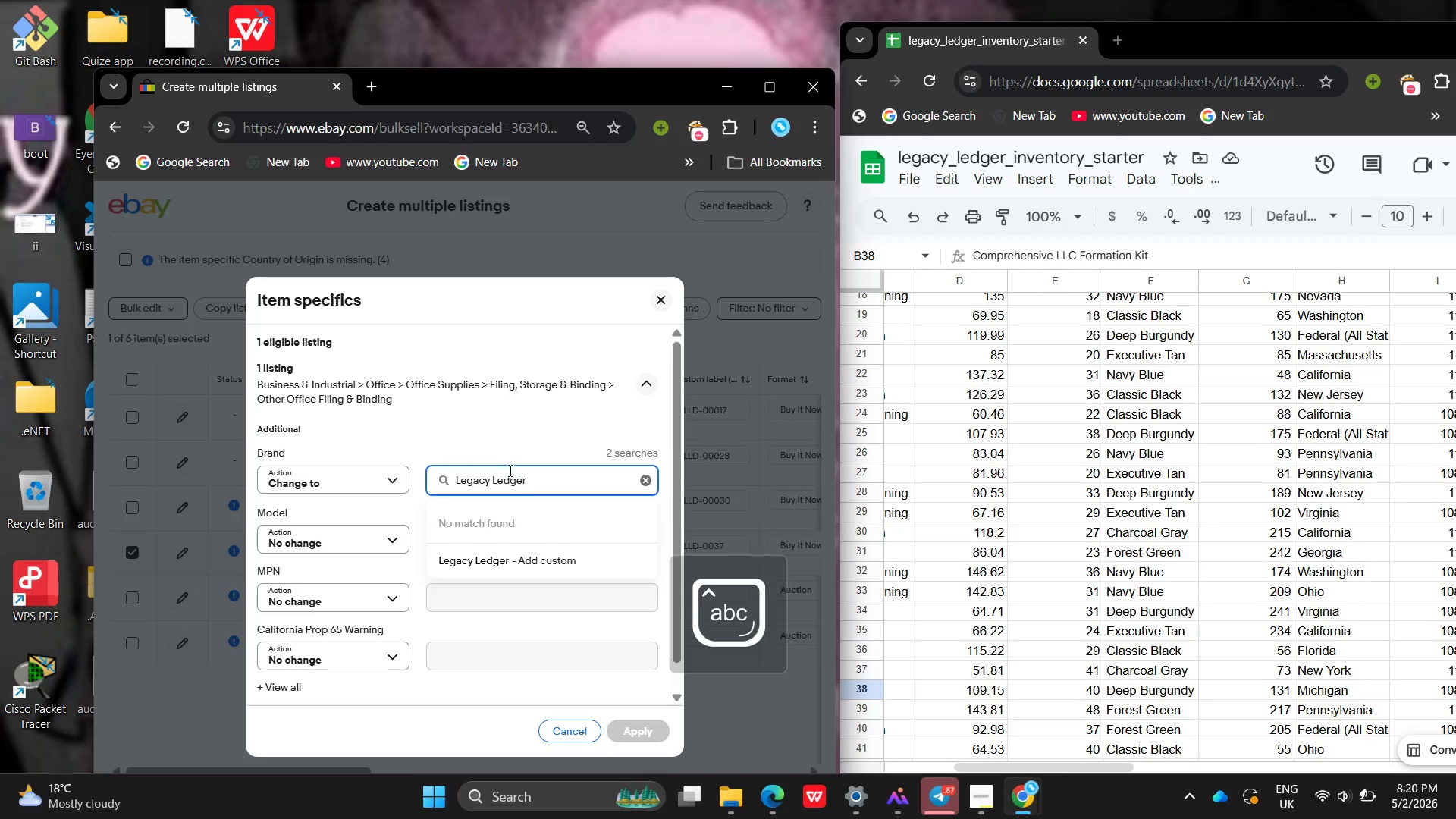 
type(Docs)
 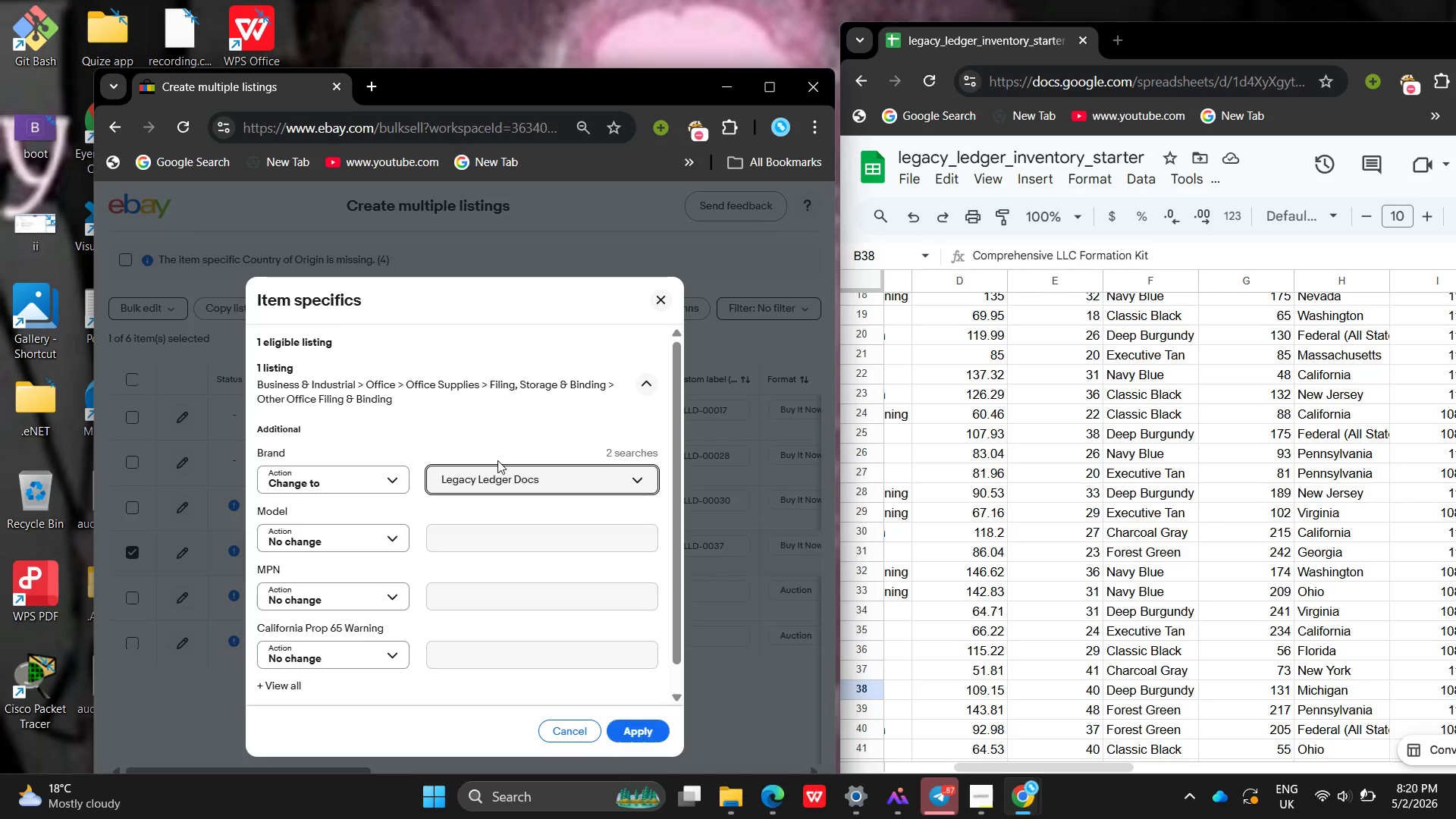 
key(Enter)
 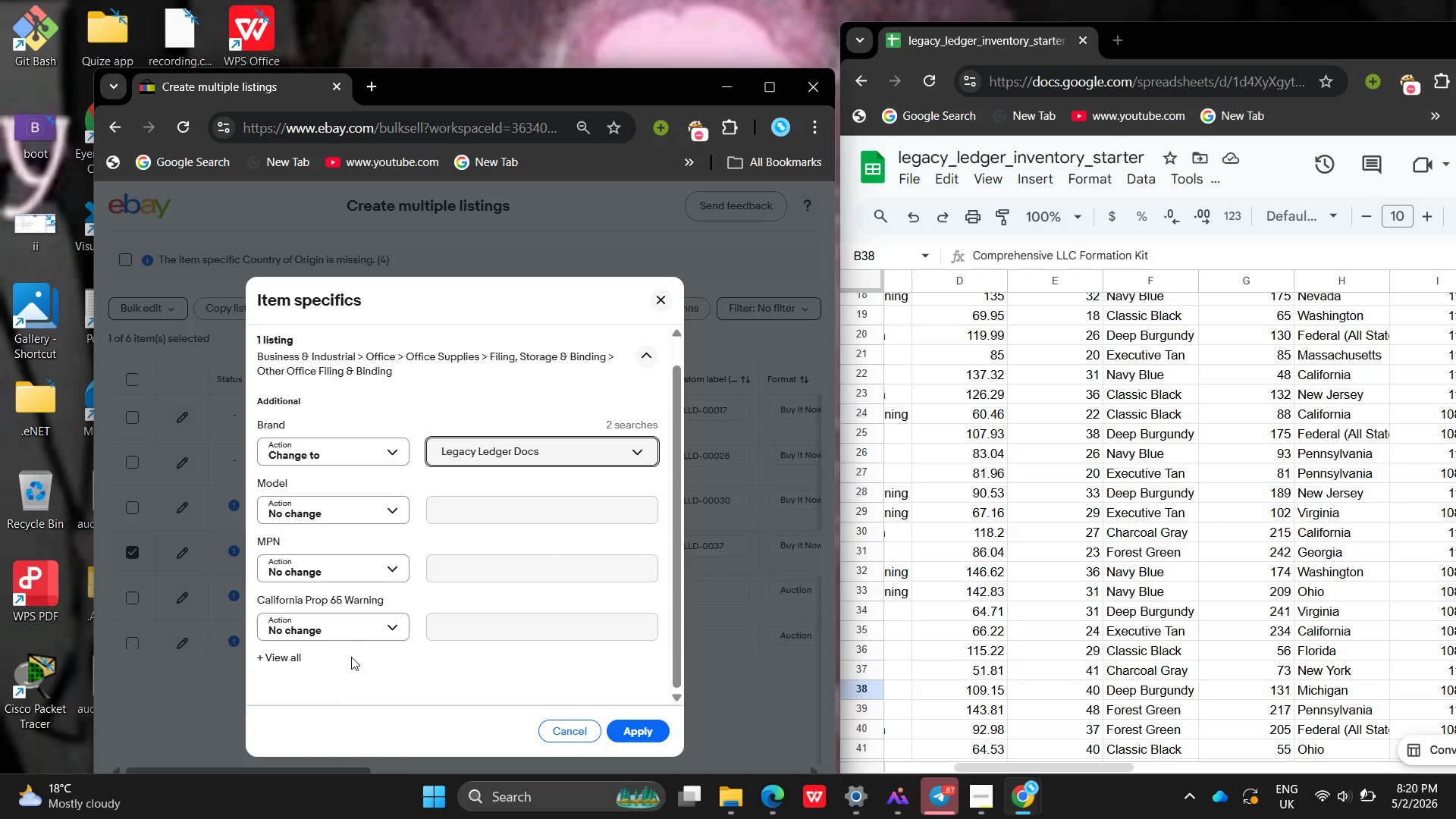 
left_click([289, 652])
 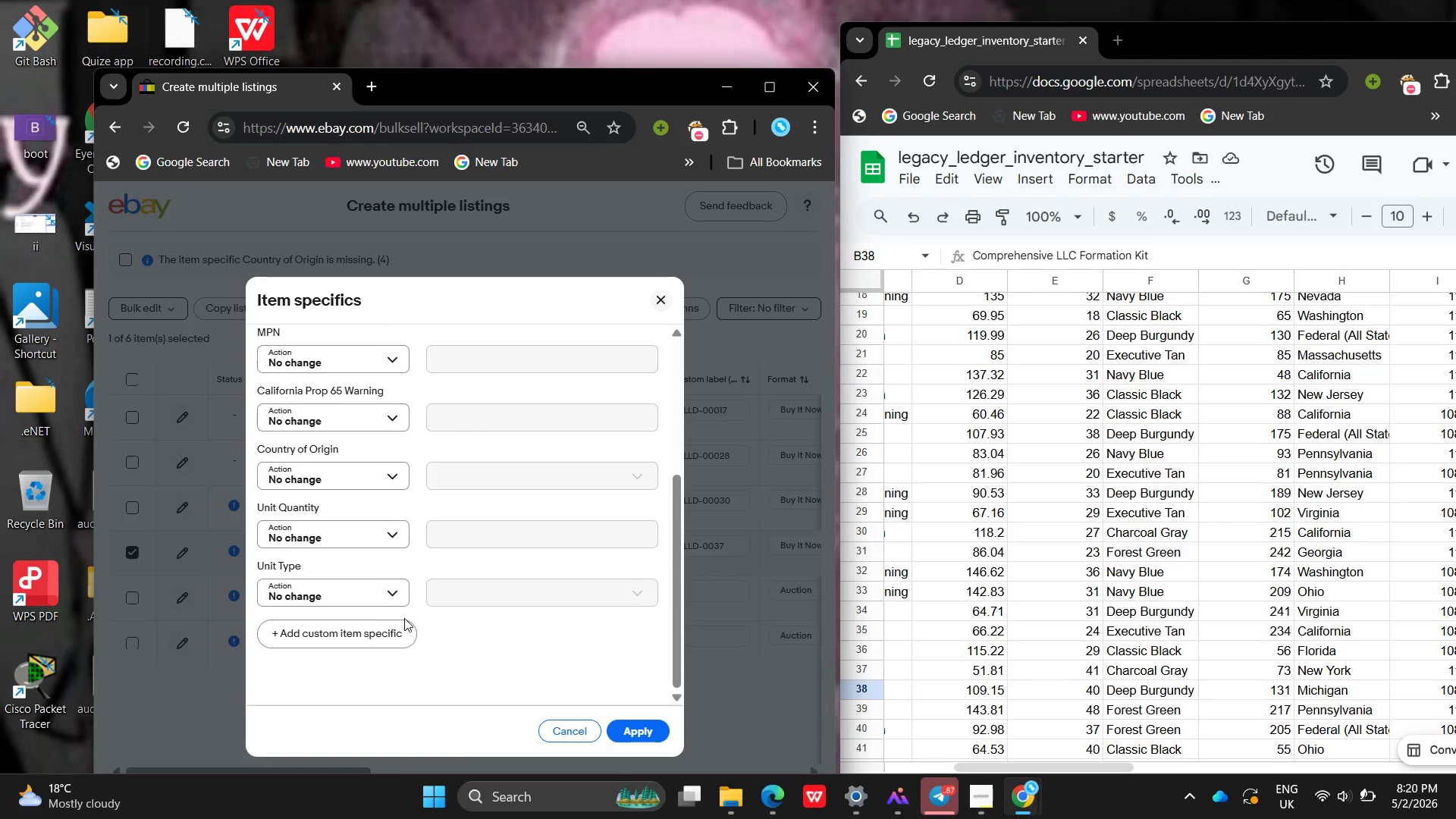 
left_click([472, 597])
 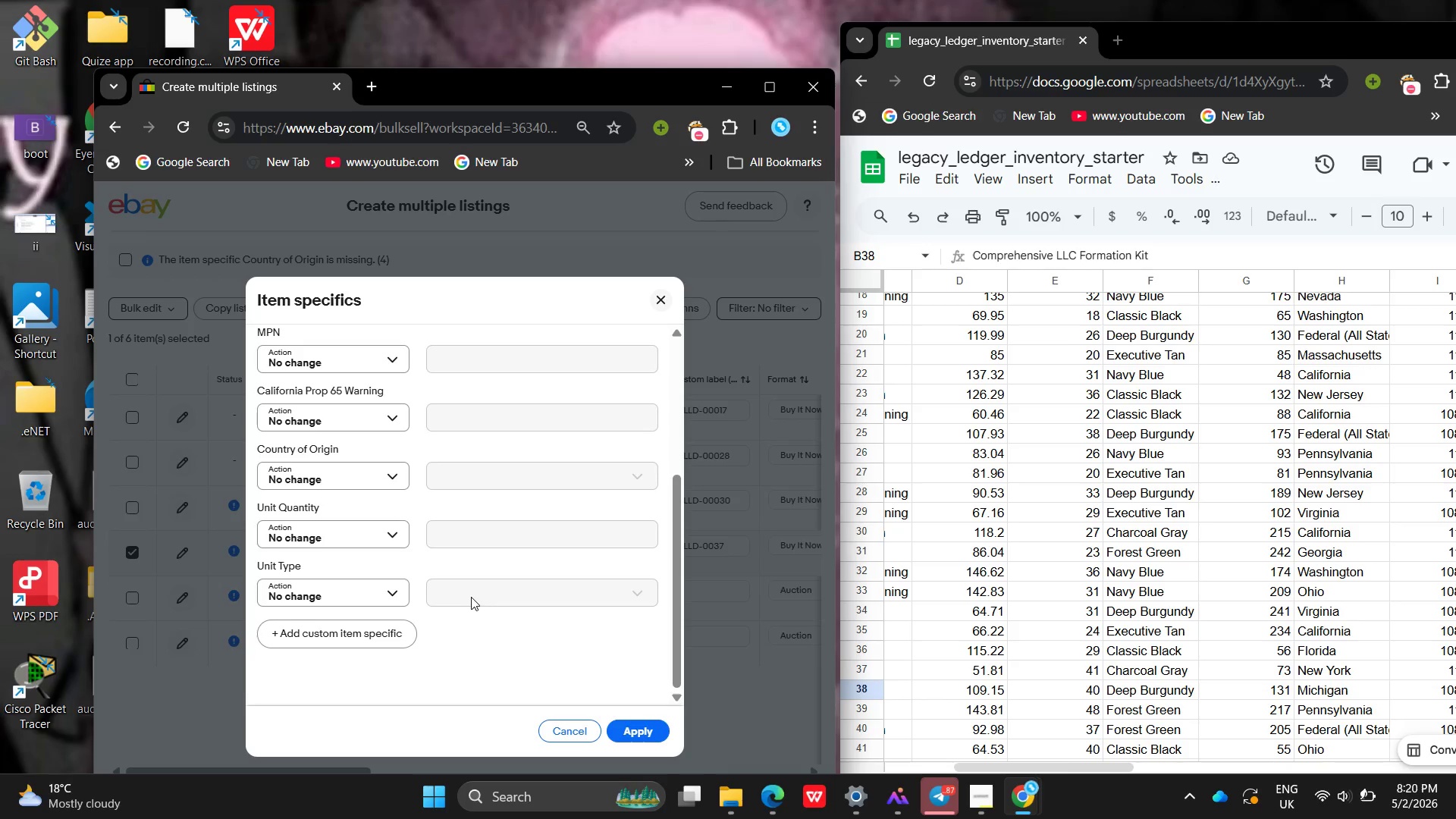 
left_click([473, 604])
 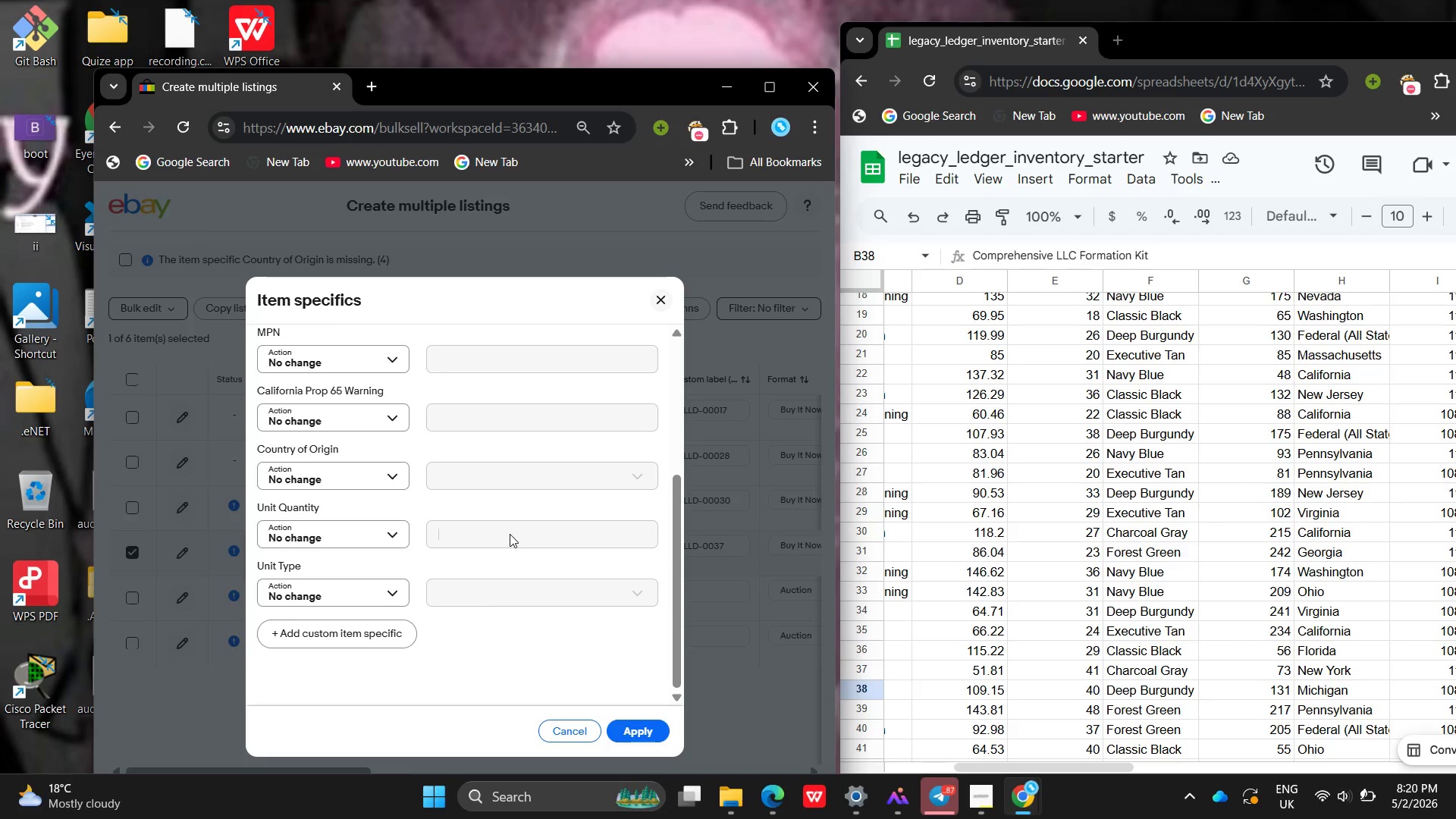 
left_click([510, 534])
 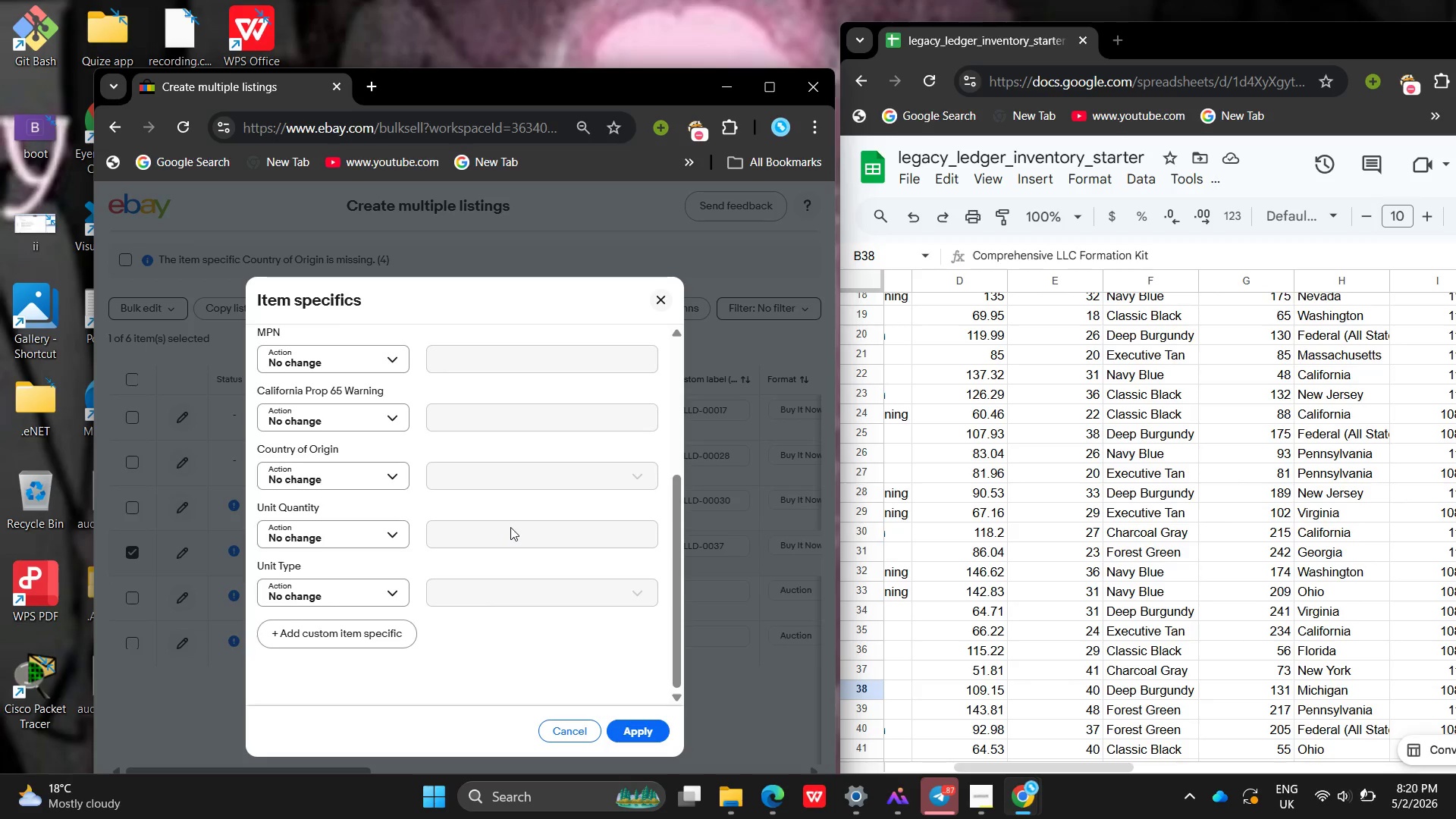 
left_click([982, 797])